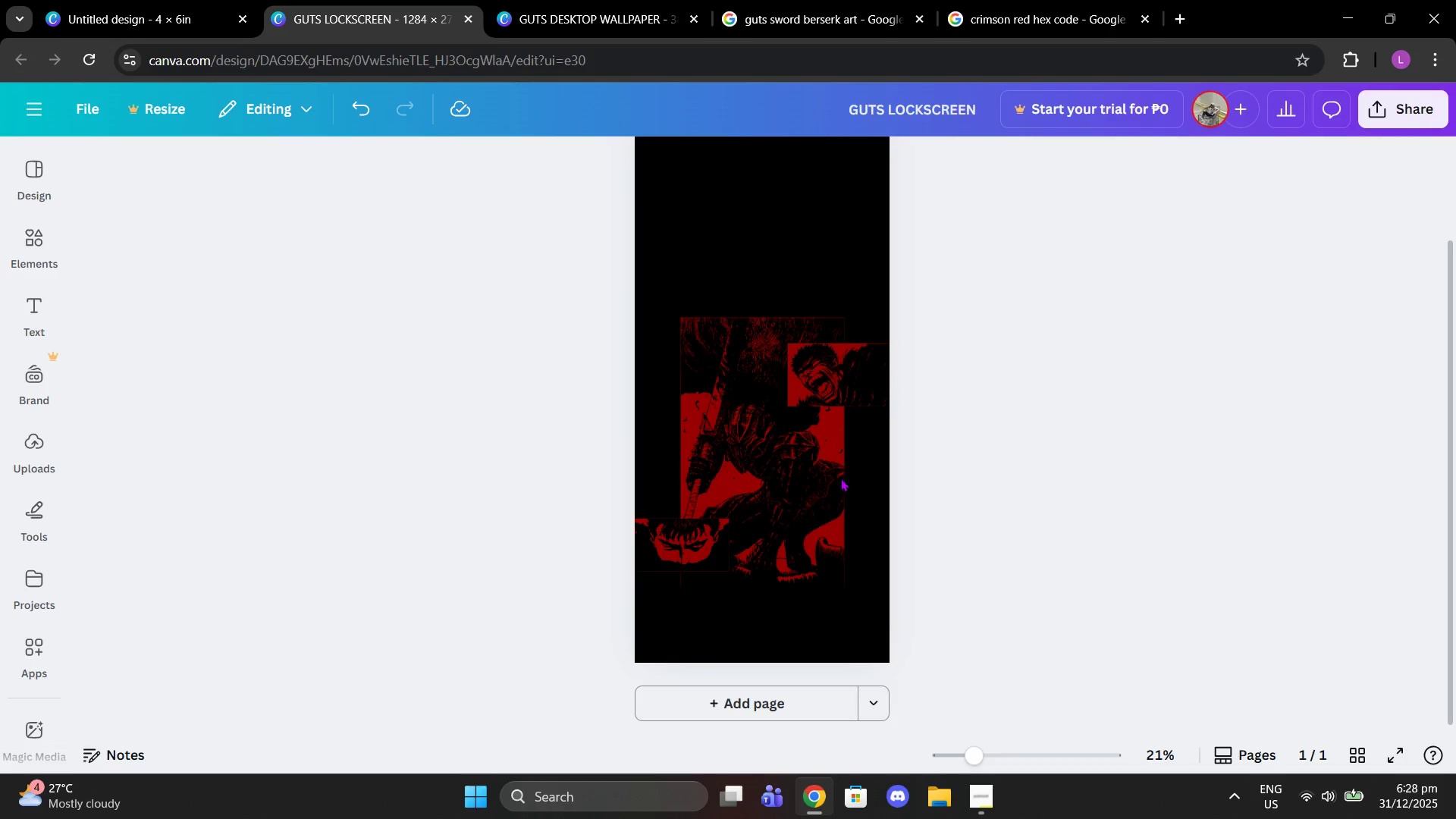 
left_click([726, 526])
 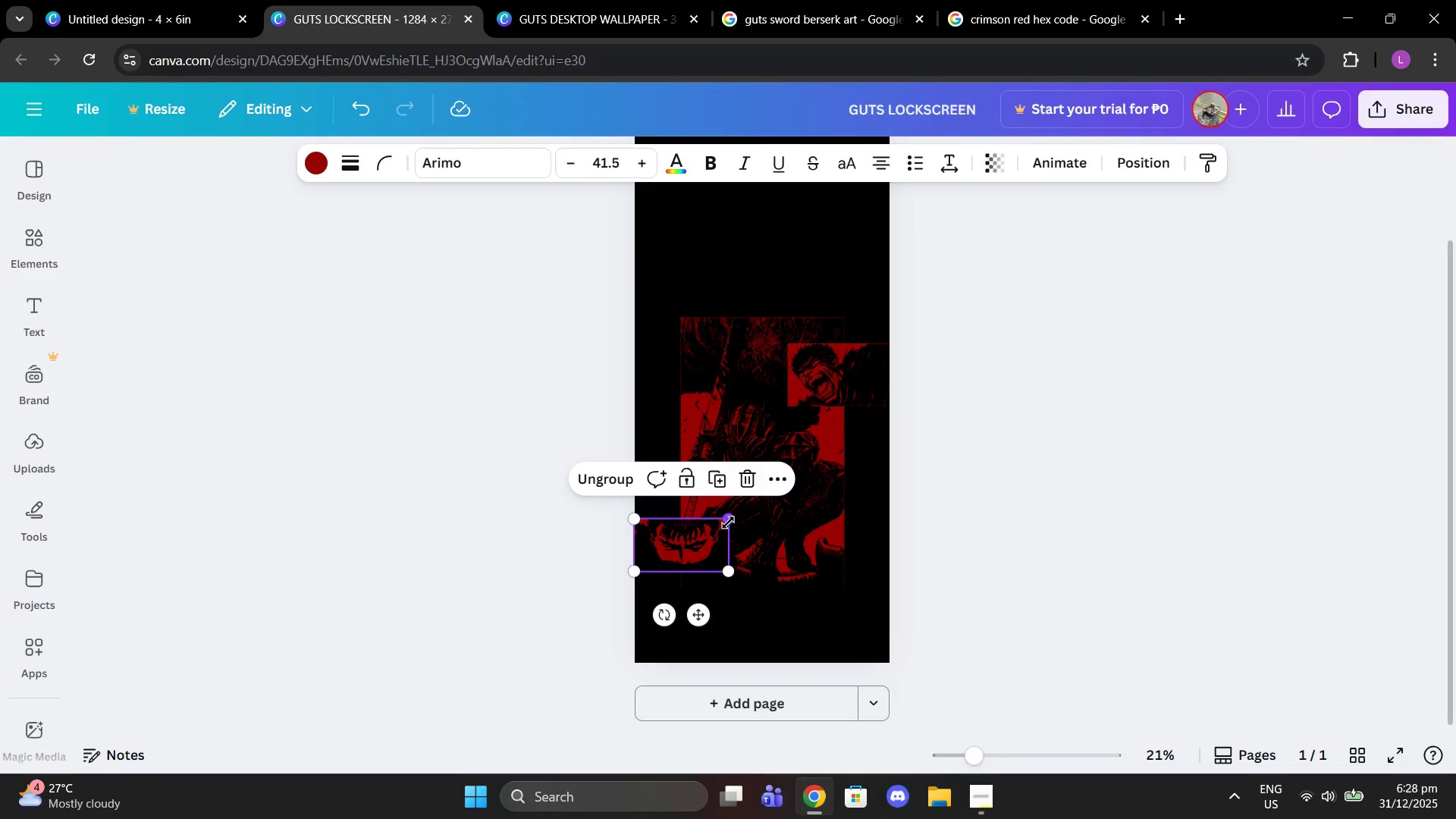 
left_click_drag(start_coordinate=[728, 522], to_coordinate=[736, 522])
 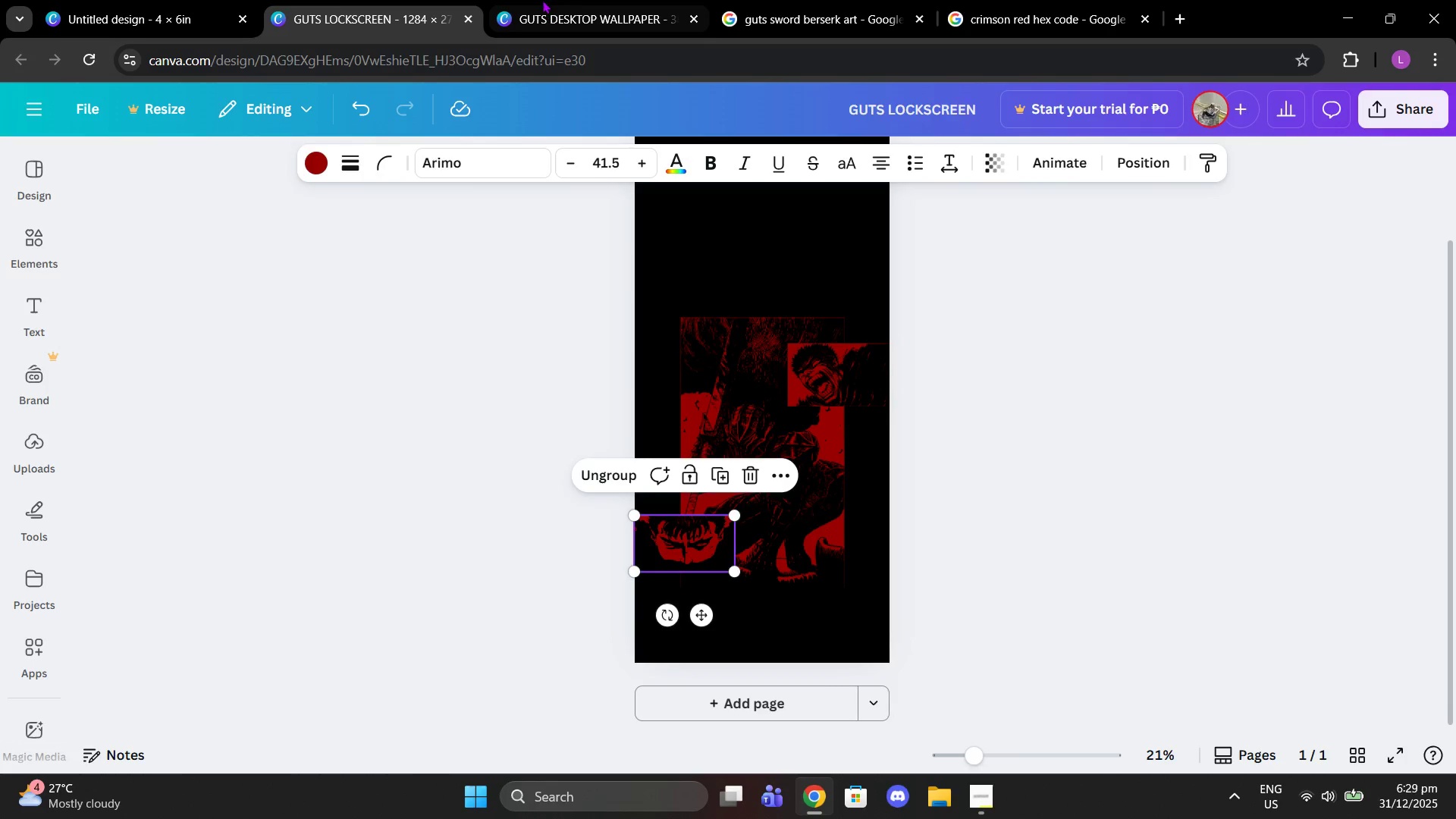 
left_click([548, 0])
 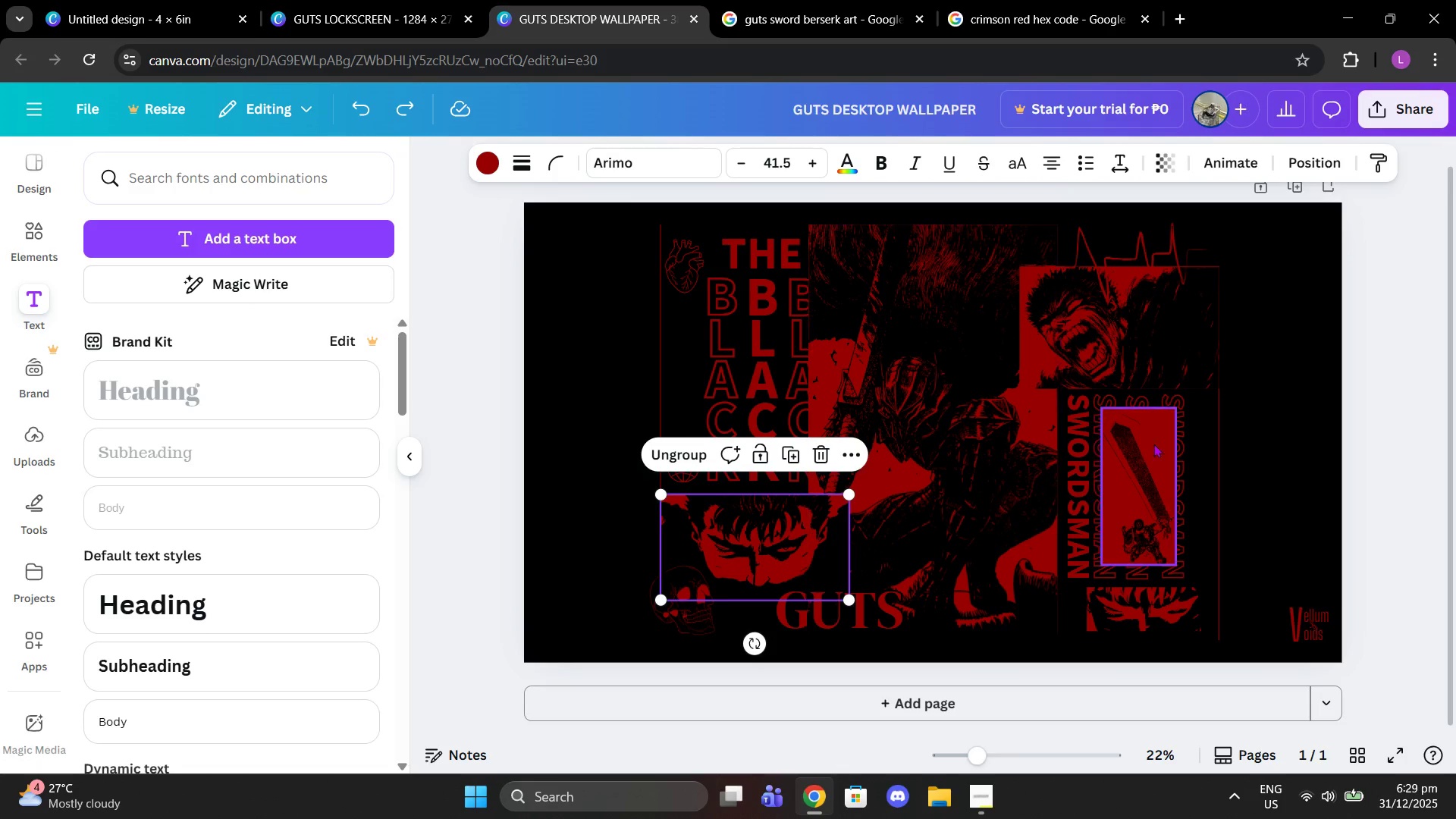 
left_click([1159, 453])
 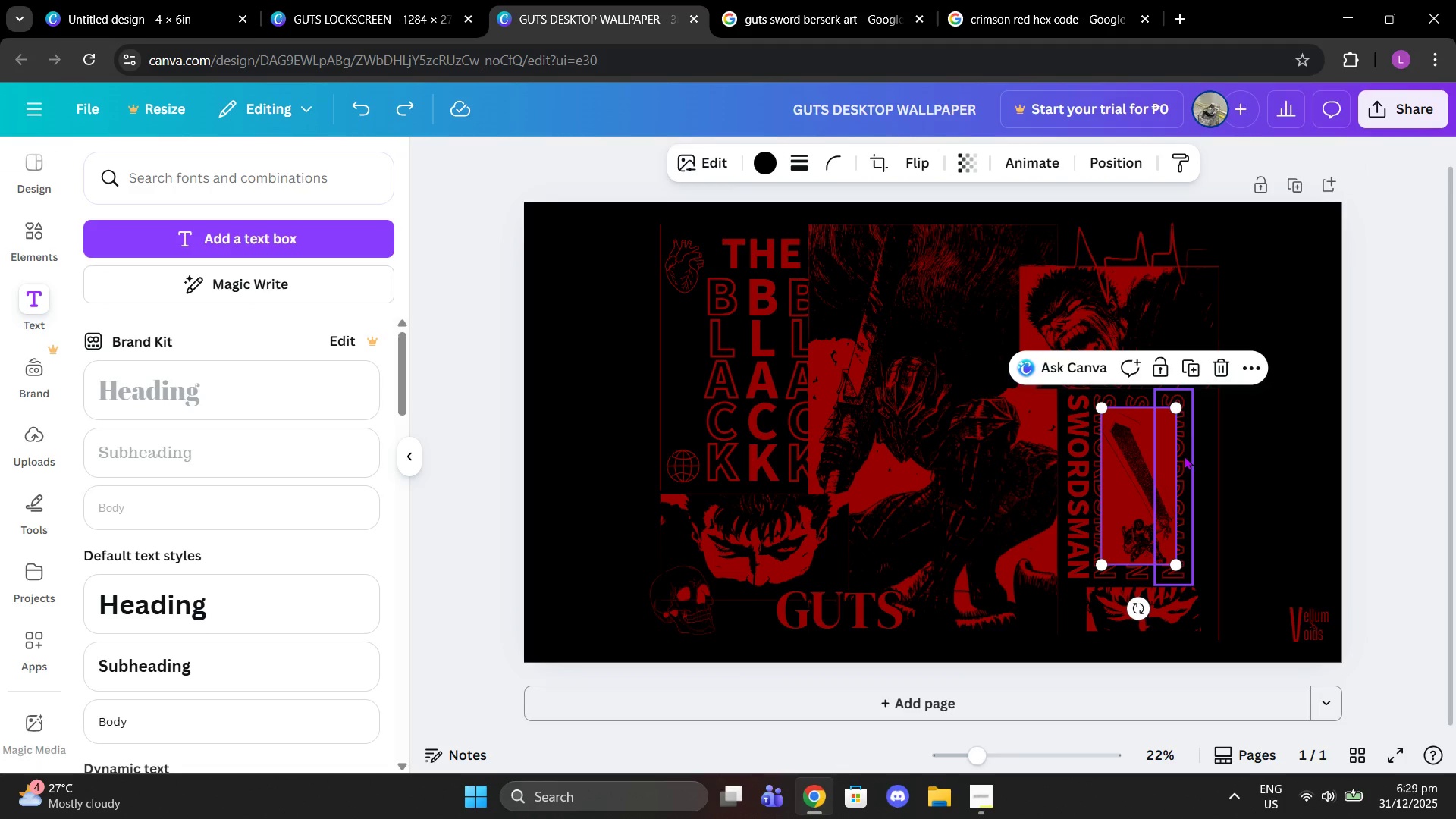 
left_click_drag(start_coordinate=[1184, 456], to_coordinate=[1245, 452])
 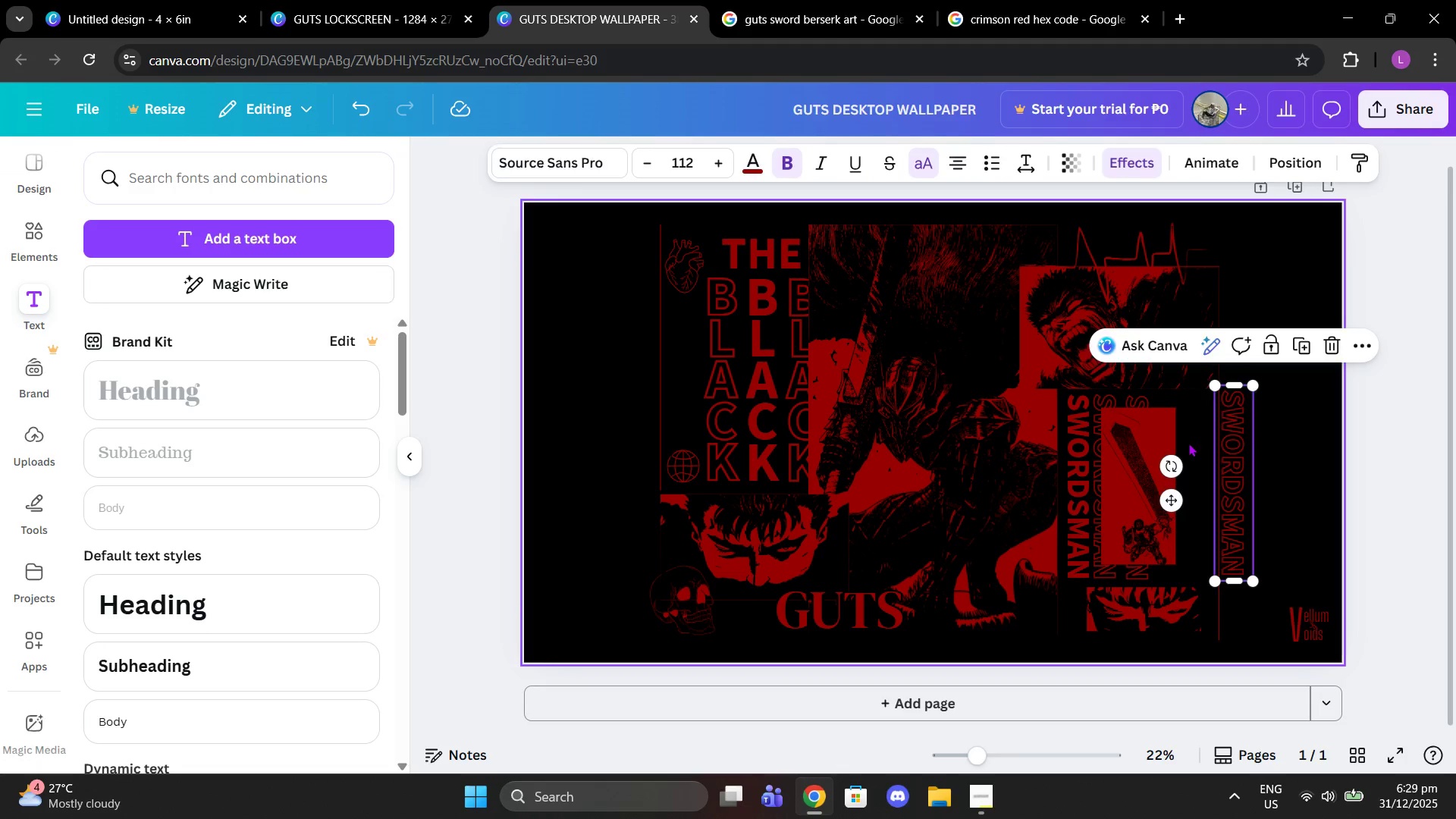 
left_click([1188, 443])
 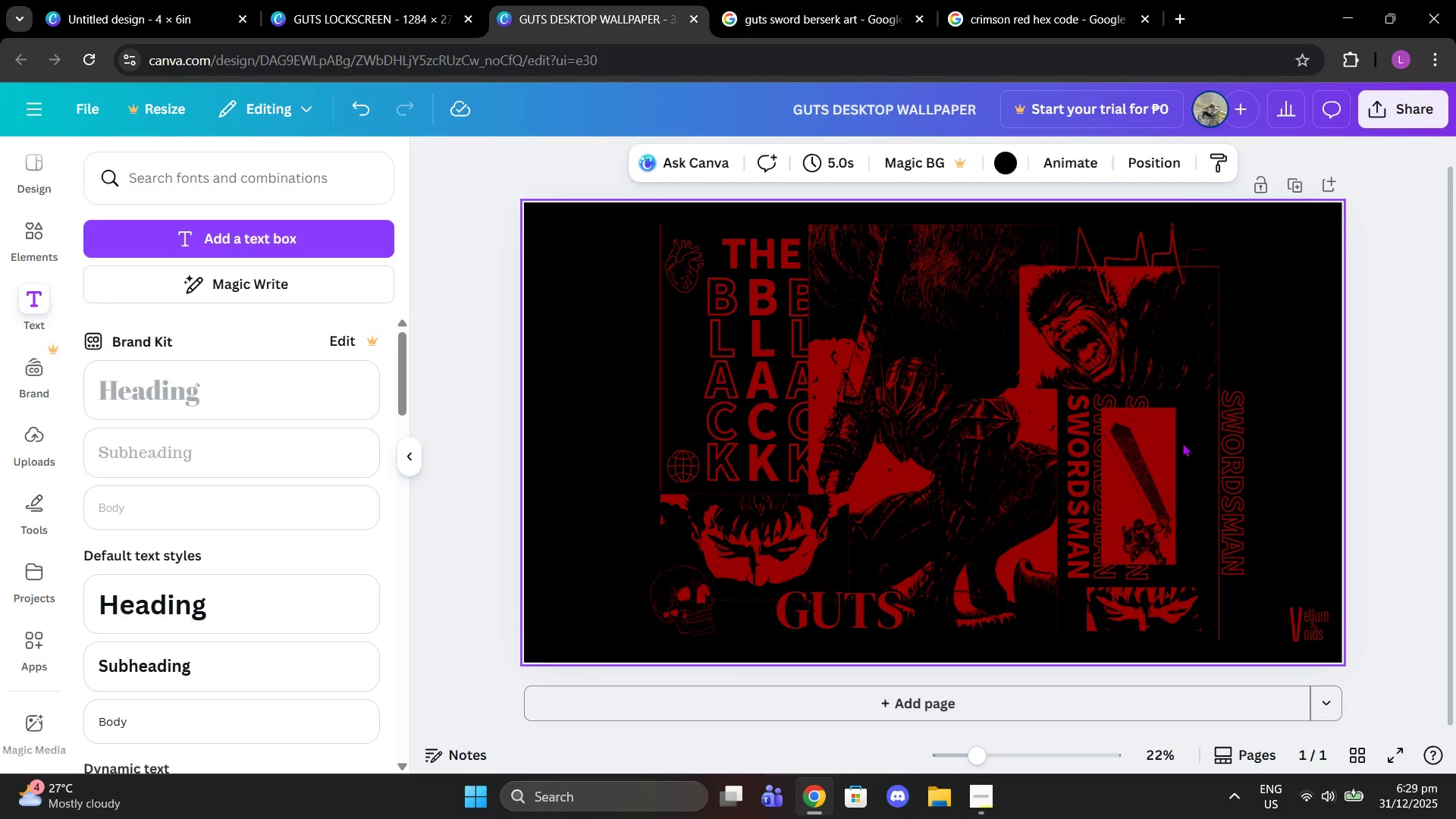 
left_click_drag(start_coordinate=[1188, 443], to_coordinate=[1163, 444])
 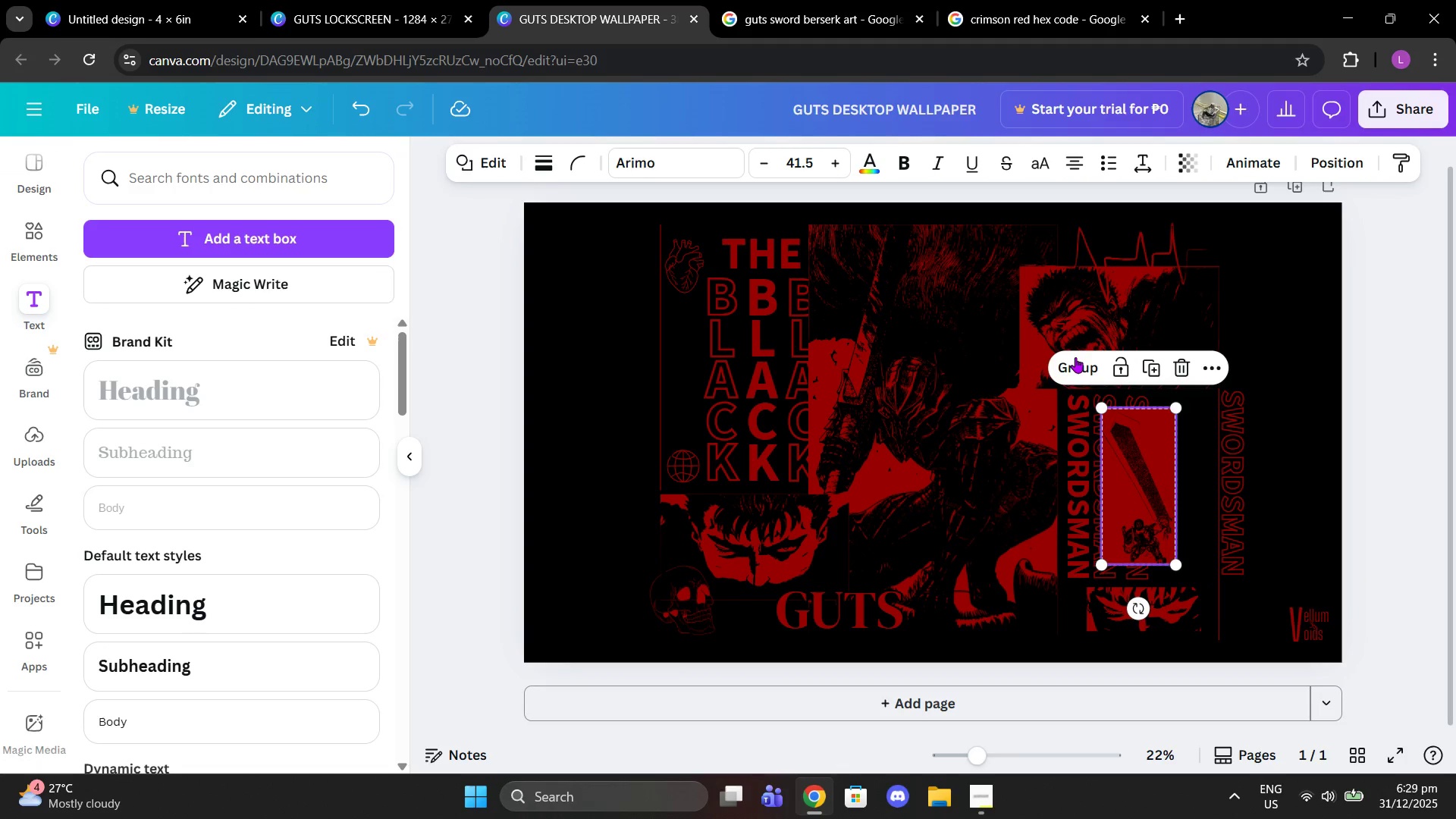 
double_click([1075, 359])
 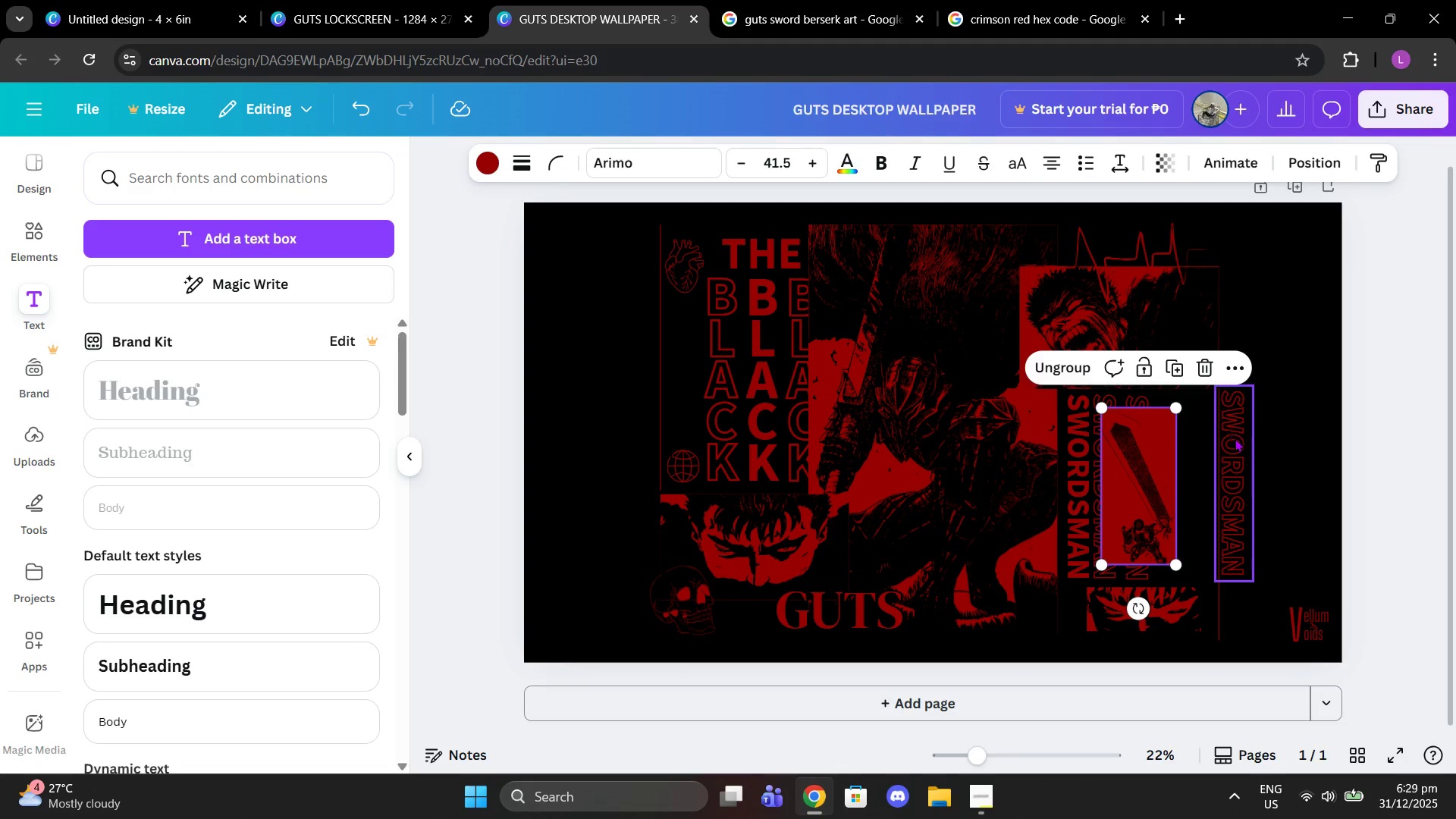 
left_click_drag(start_coordinate=[1235, 440], to_coordinate=[1171, 444])
 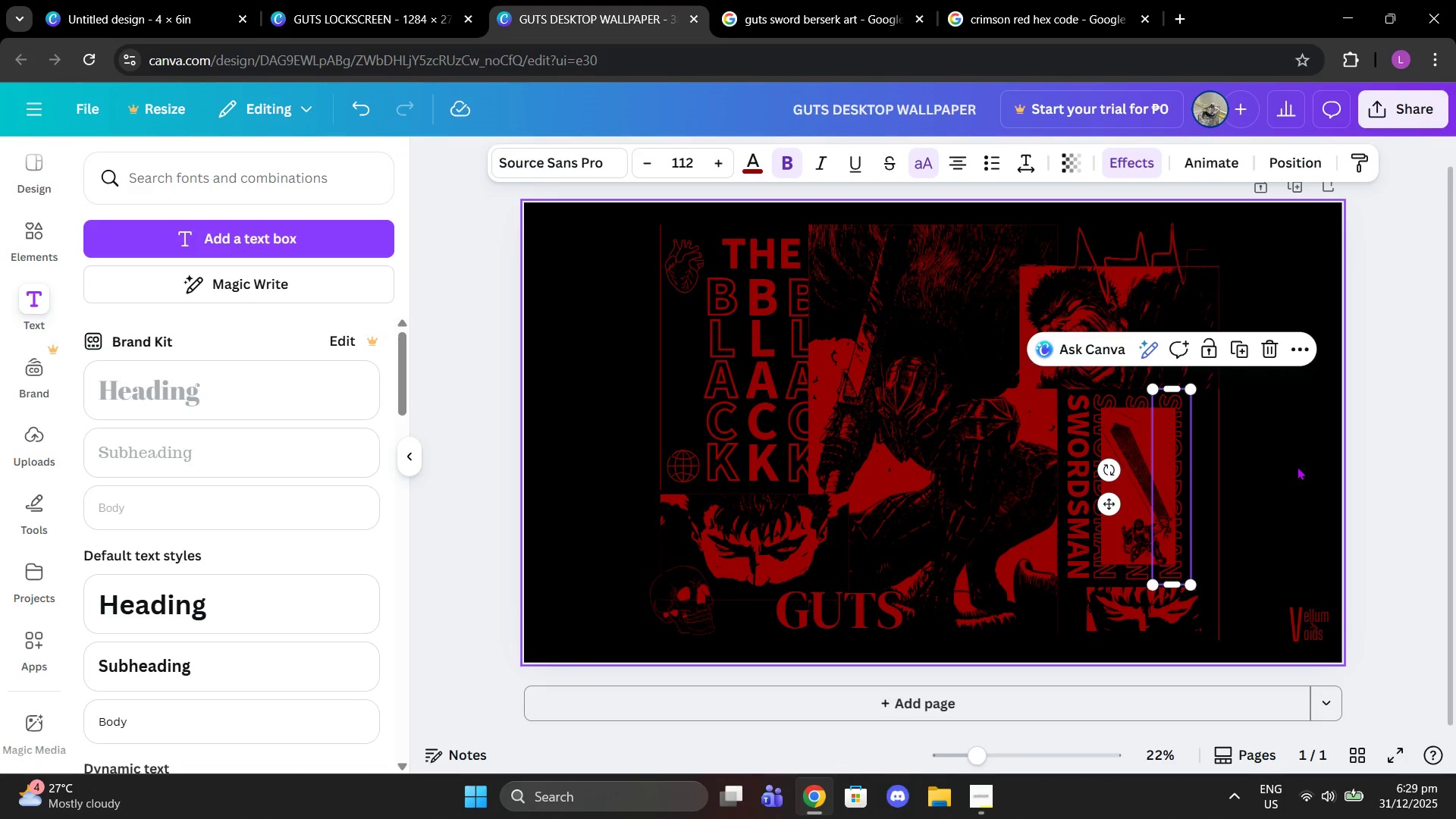 
left_click([1297, 466])
 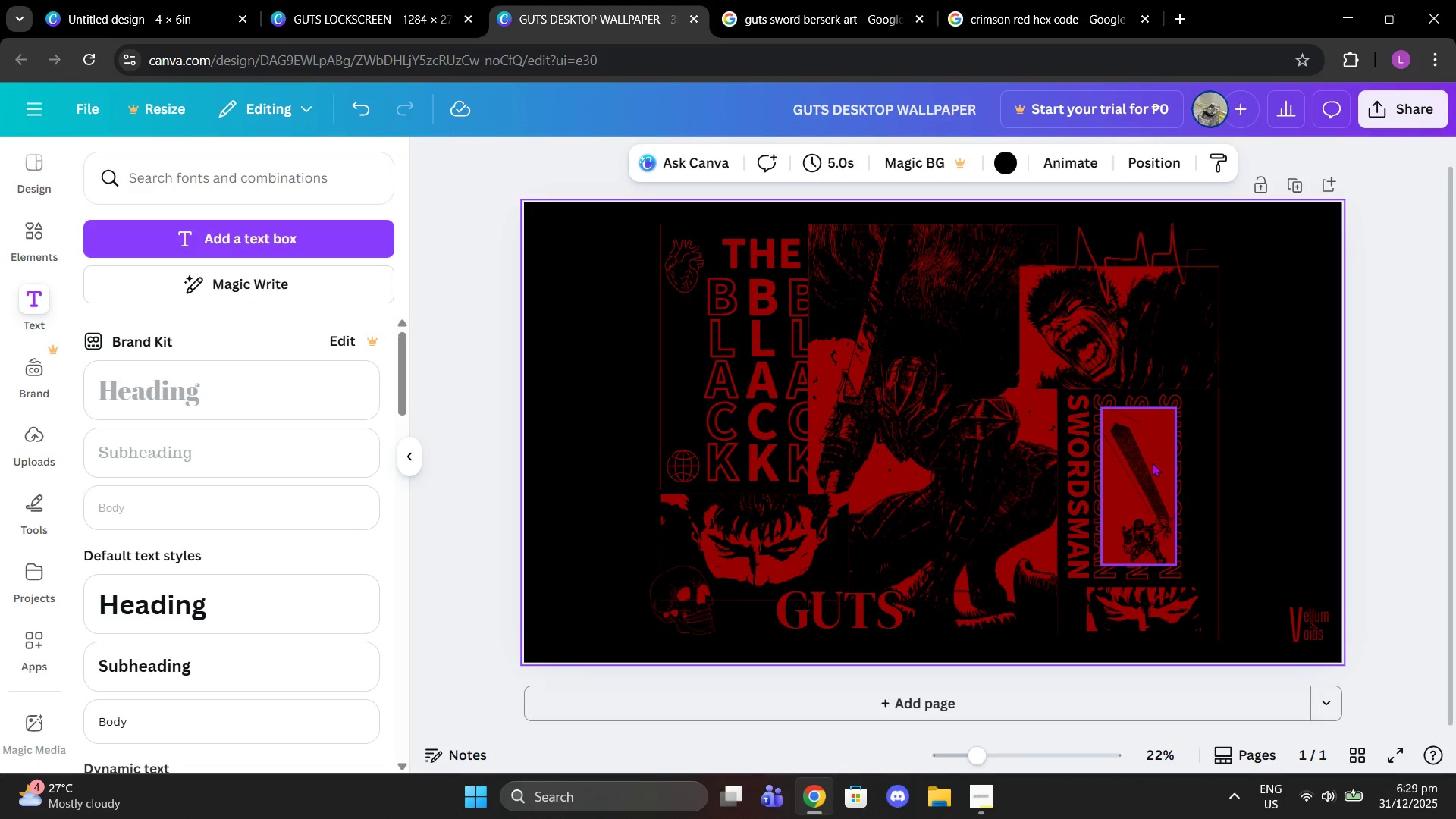 
left_click([1152, 463])
 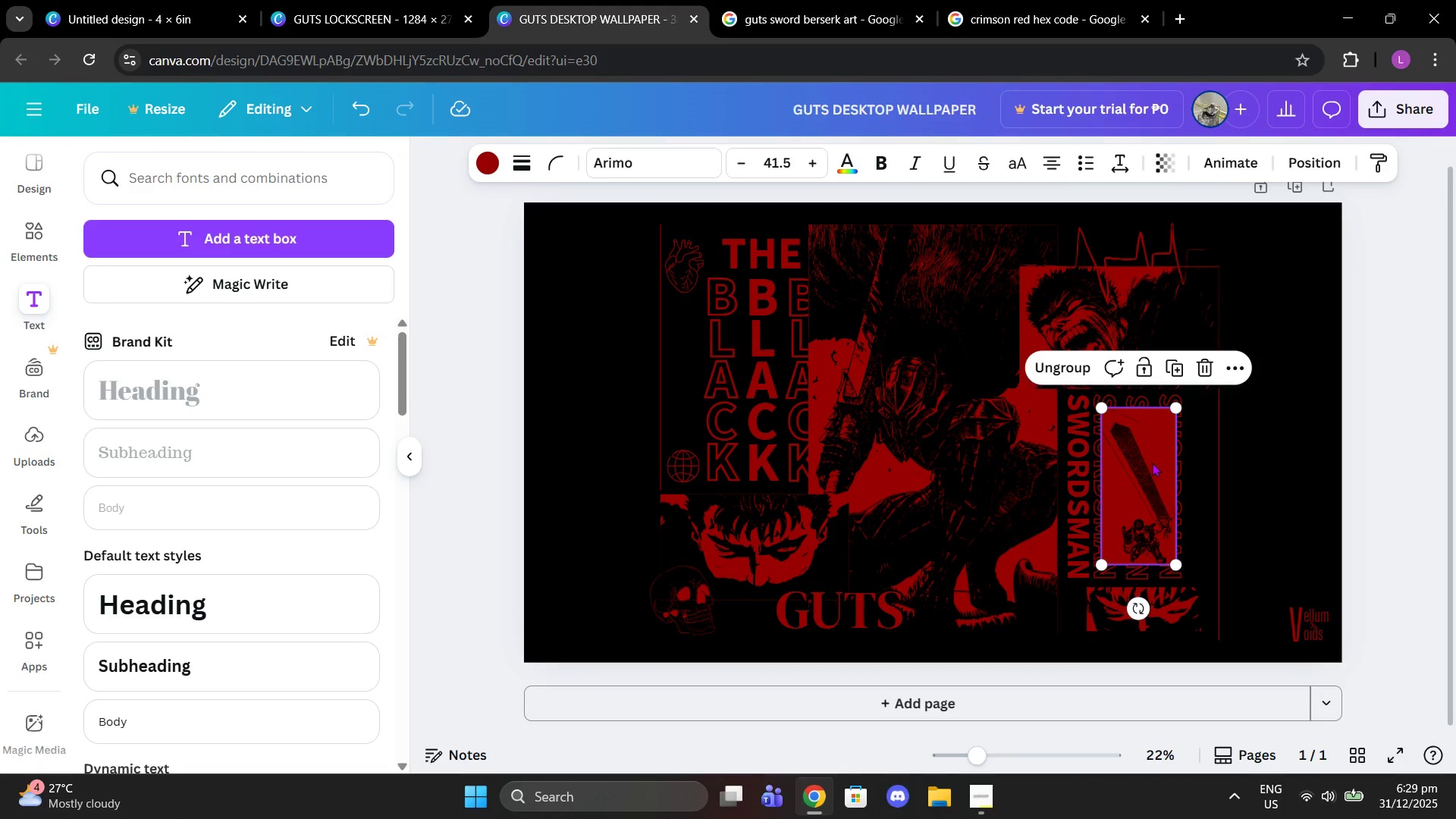 
key(Control+C)
 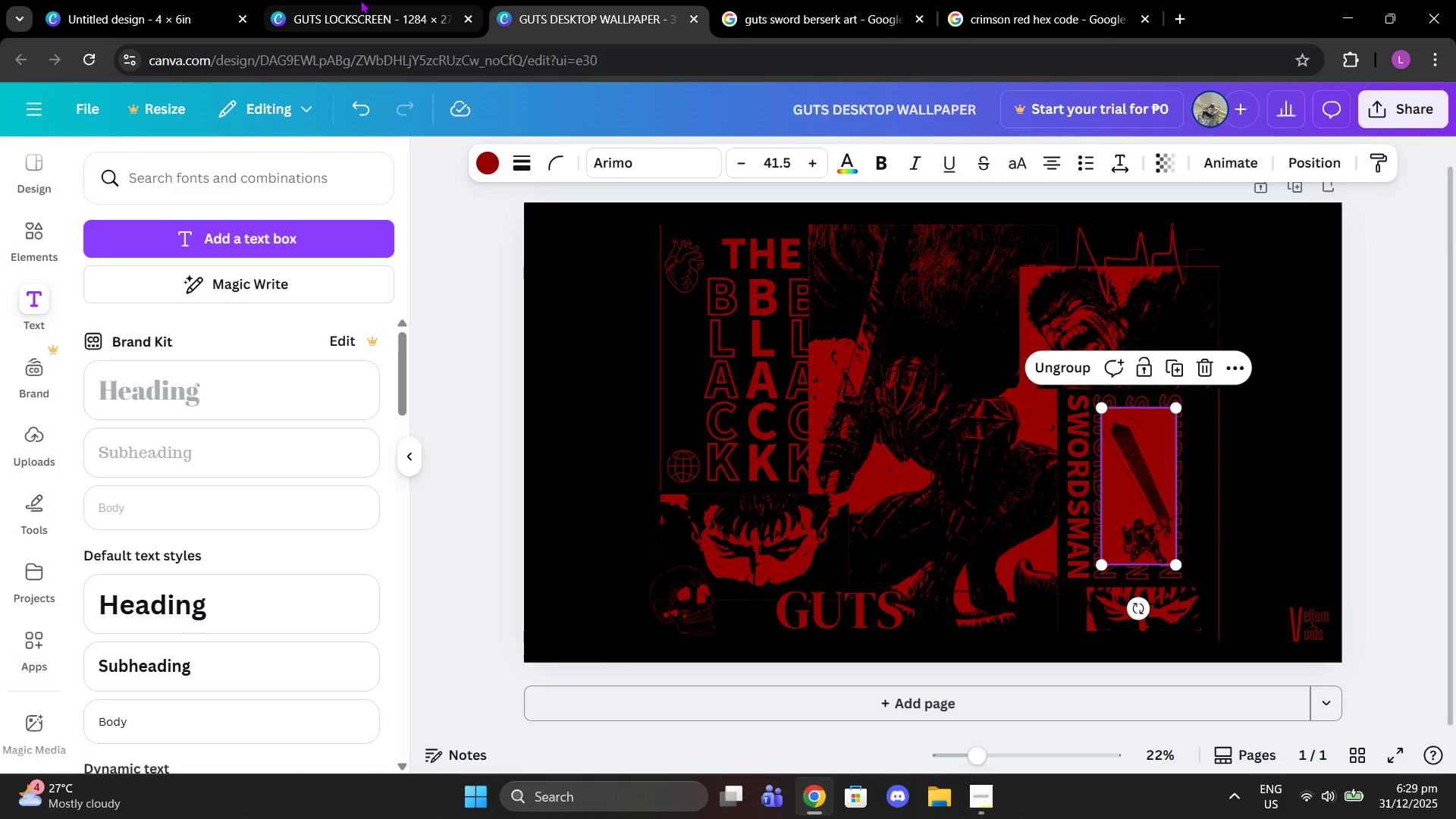 
left_click([359, 0])
 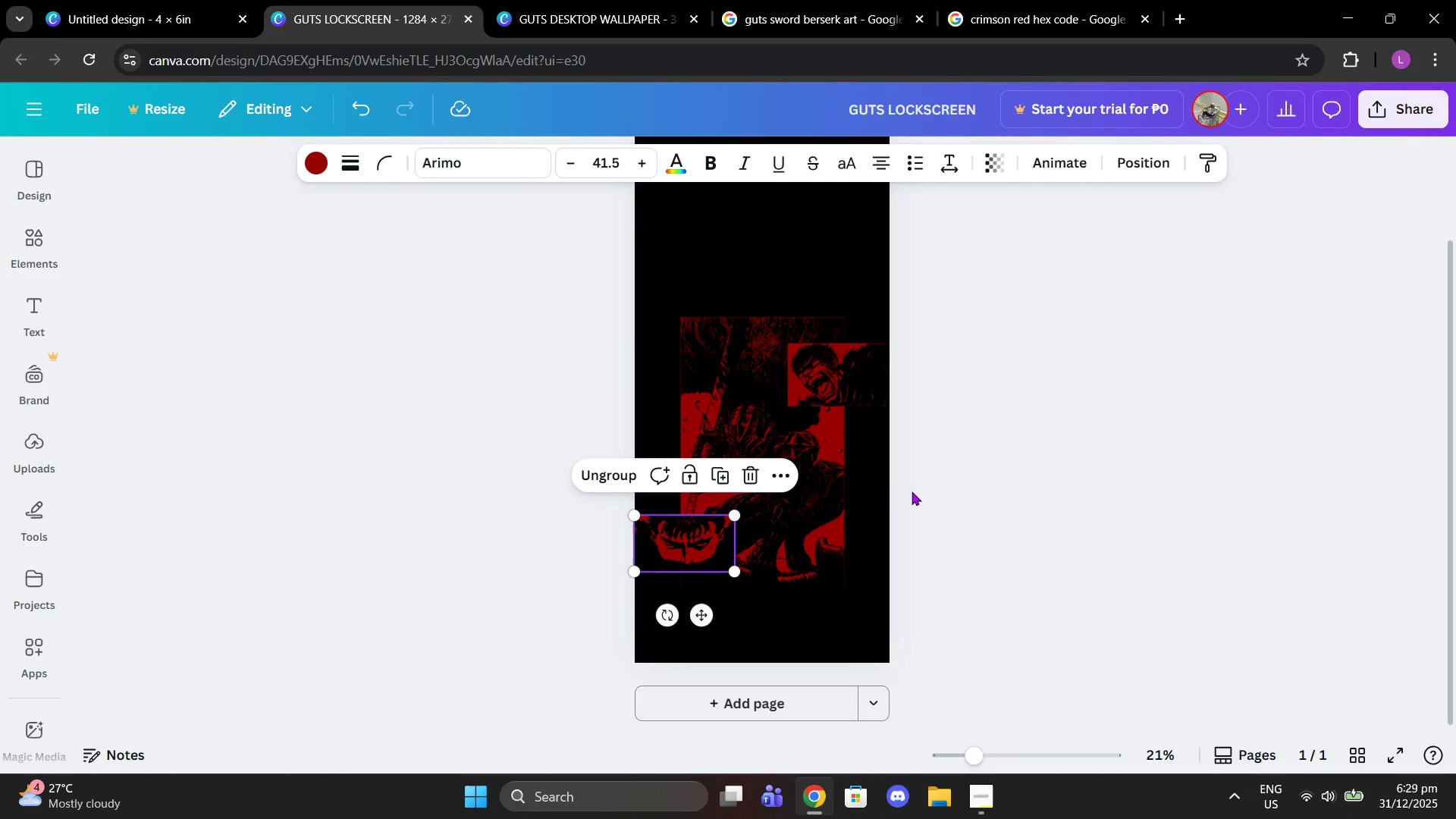 
left_click([893, 498])
 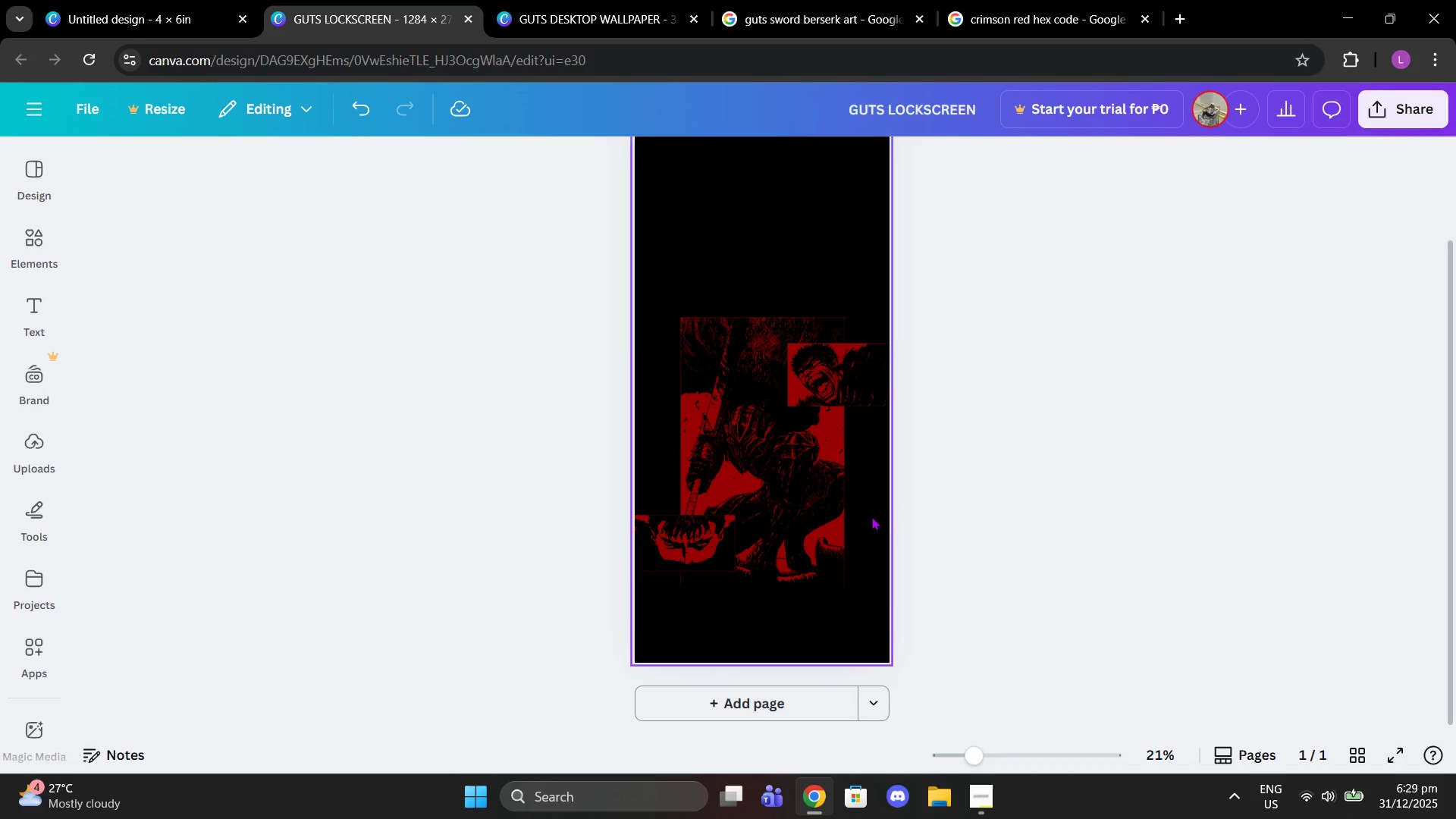 
key(Control+V)
 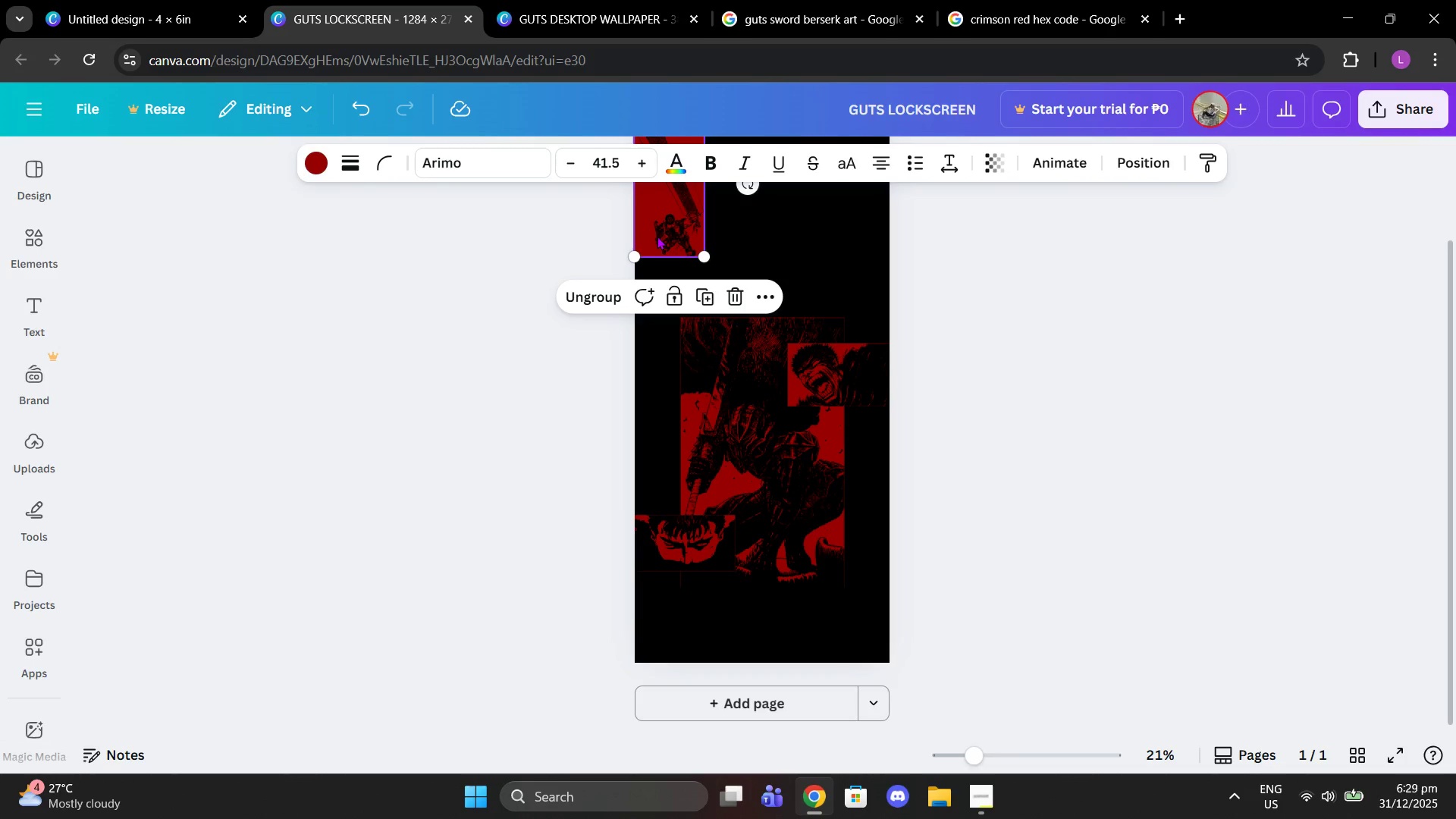 
left_click_drag(start_coordinate=[661, 230], to_coordinate=[827, 560])
 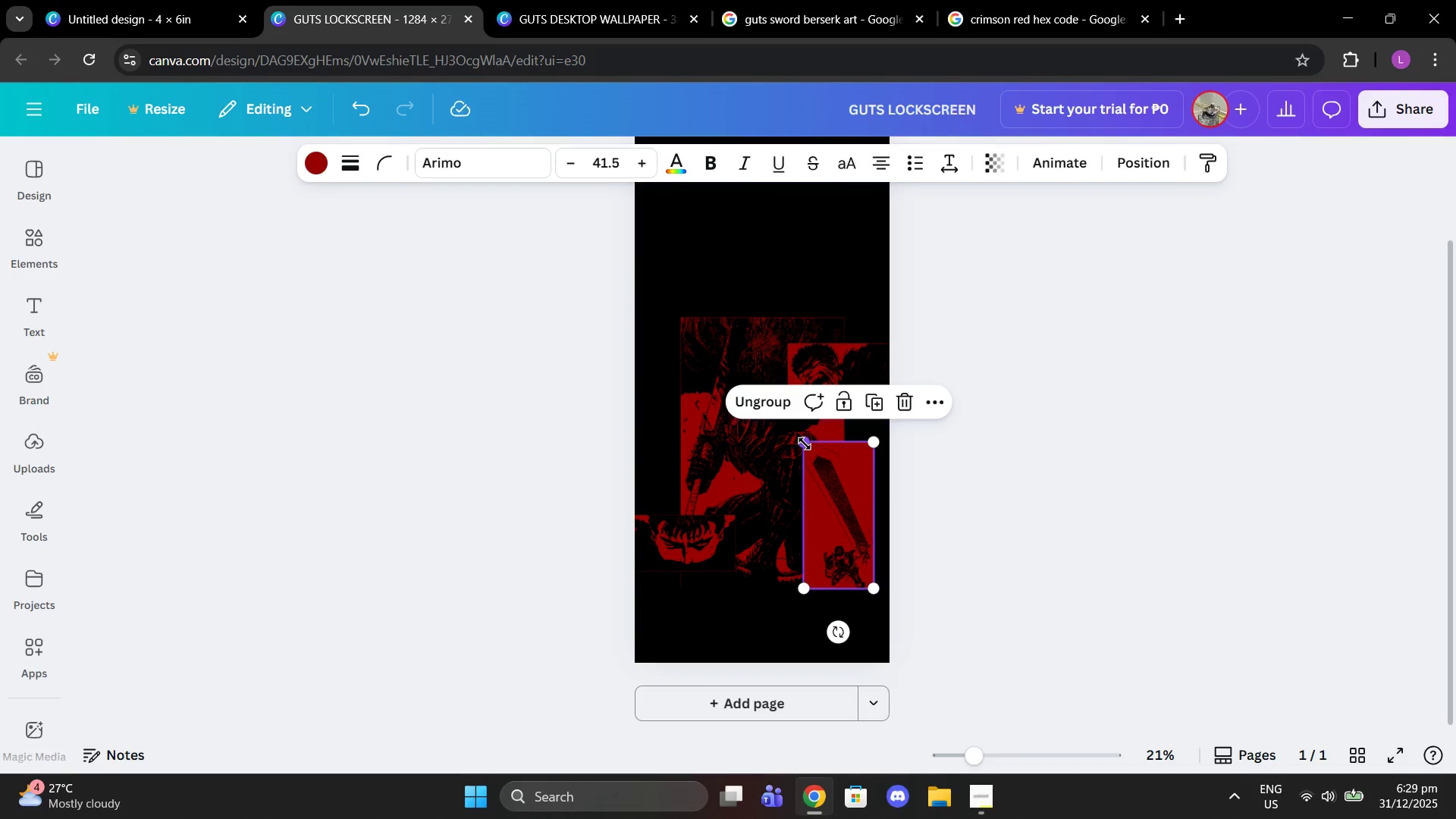 
left_click_drag(start_coordinate=[805, 444], to_coordinate=[841, 468])
 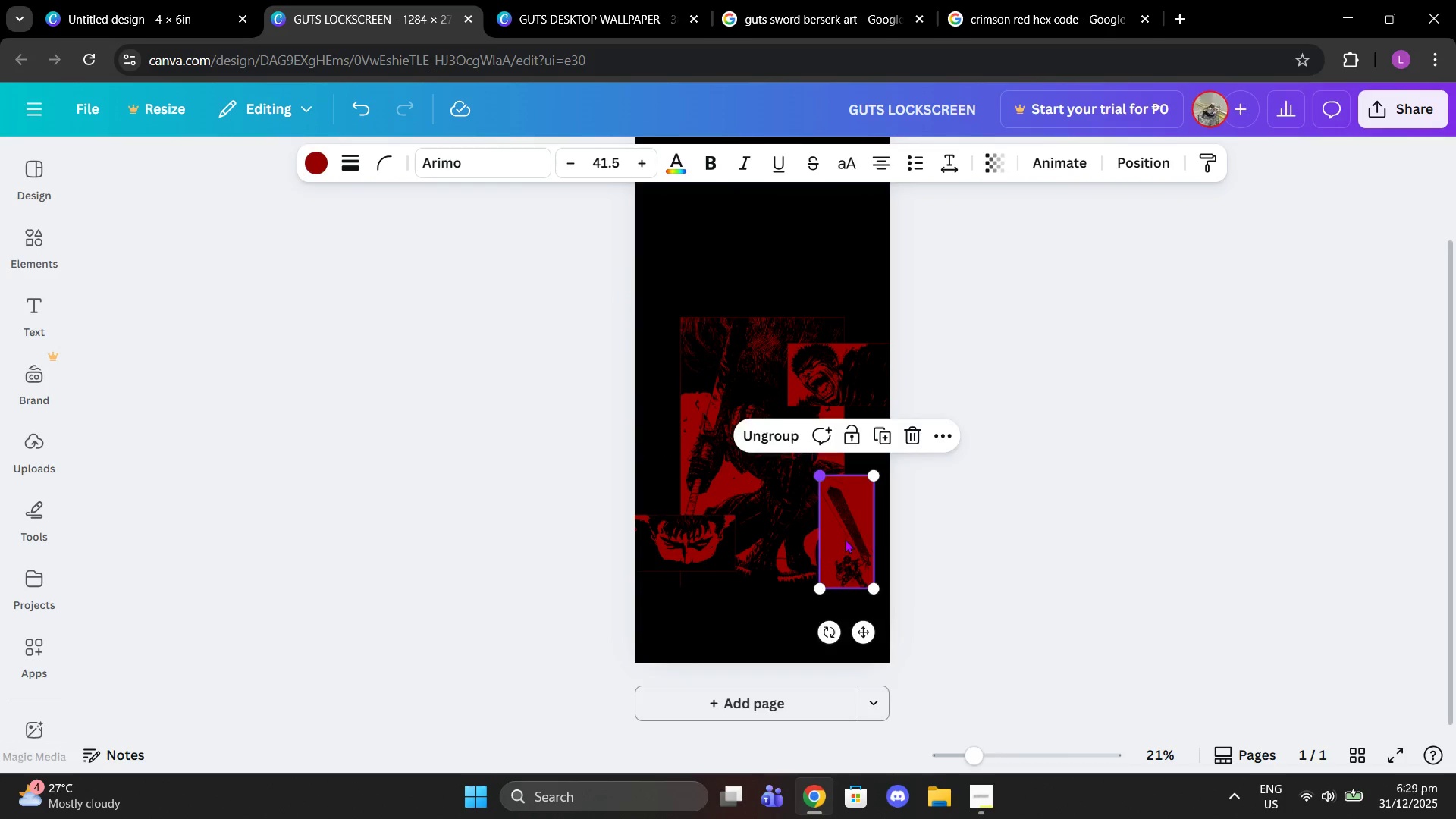 
left_click_drag(start_coordinate=[845, 538], to_coordinate=[842, 517])
 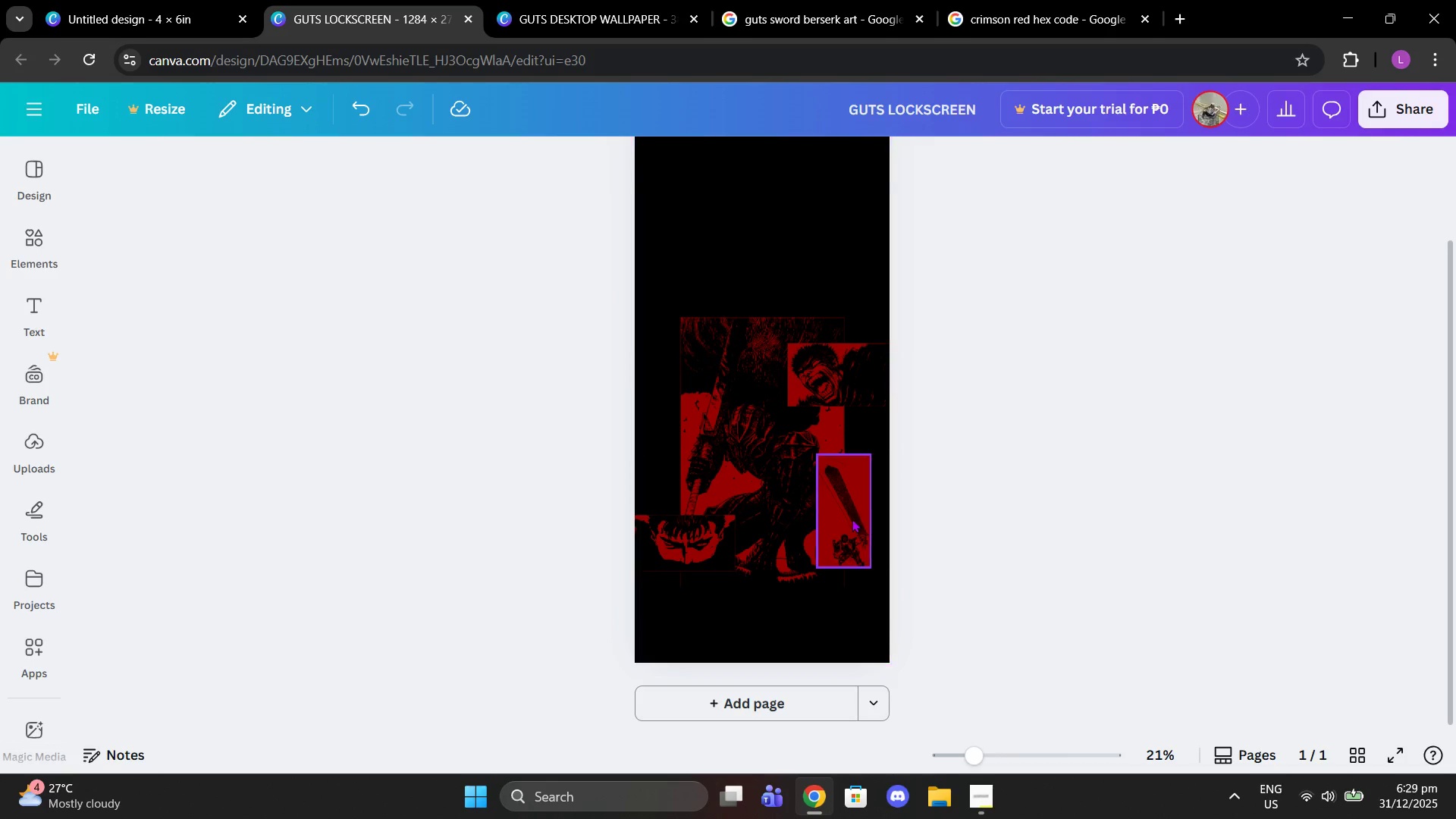 
left_click_drag(start_coordinate=[851, 519], to_coordinate=[857, 520])
 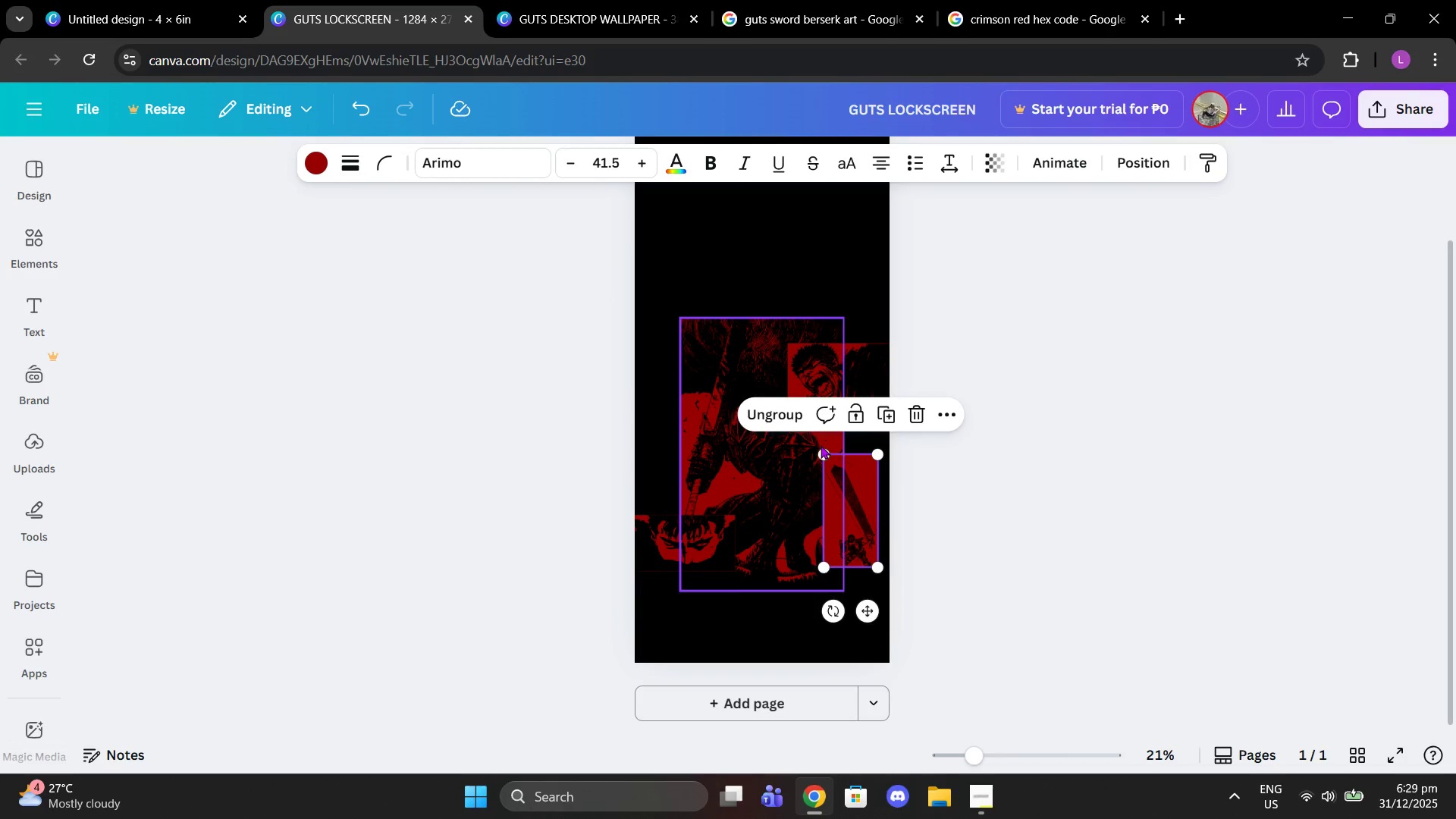 
left_click_drag(start_coordinate=[821, 445], to_coordinate=[833, 453])
 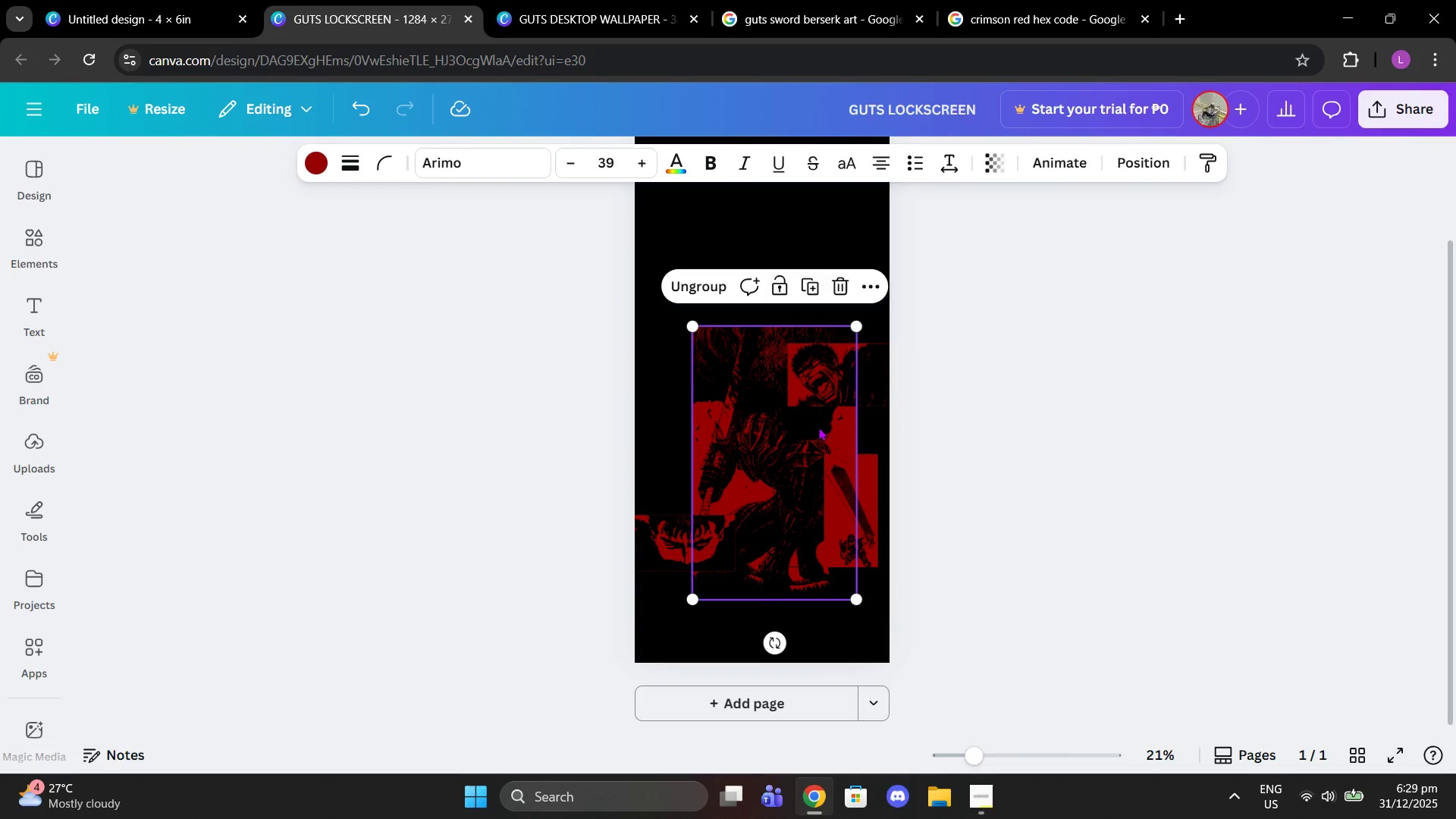 
key(Control+Z)
 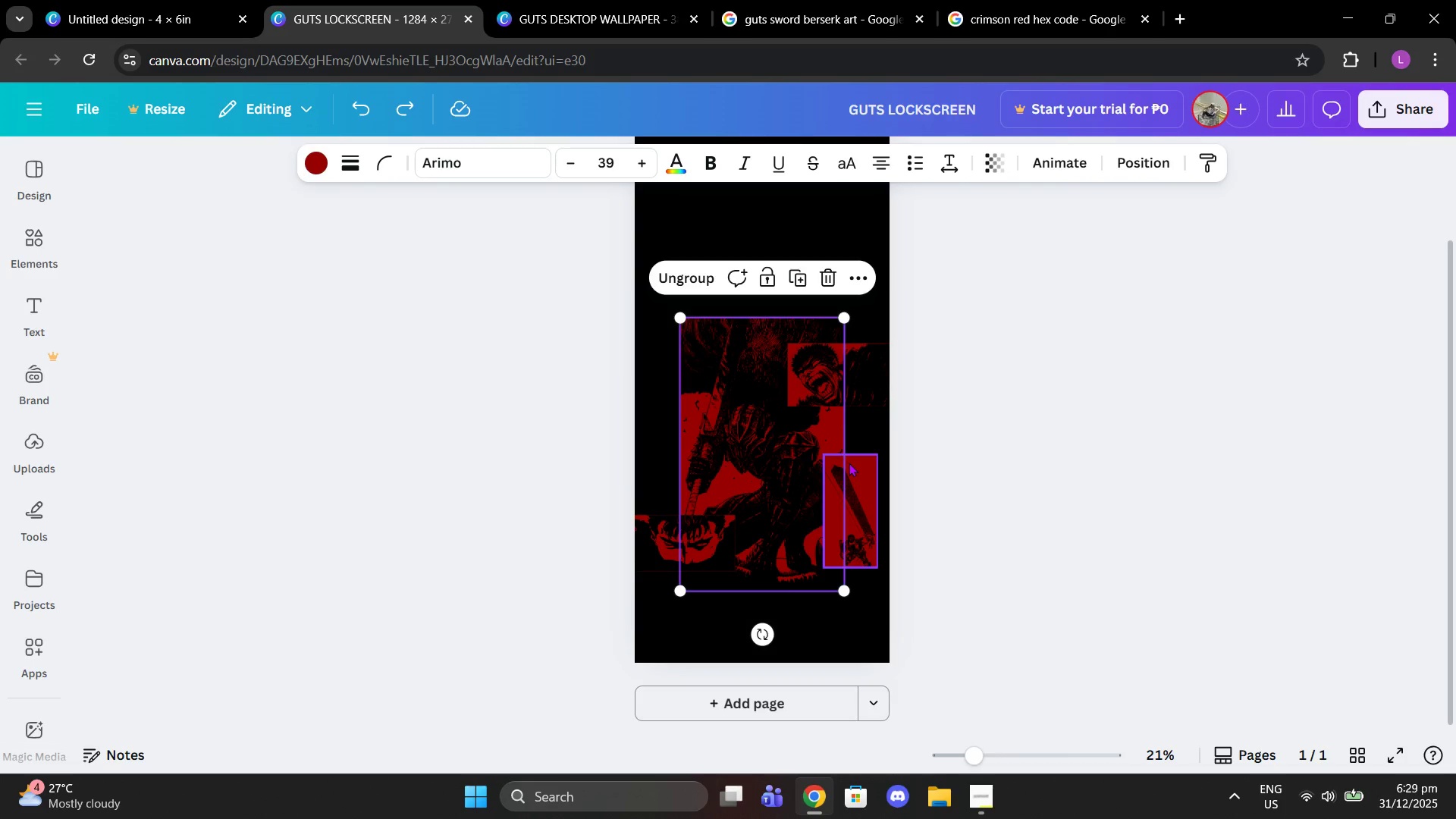 
left_click([849, 463])
 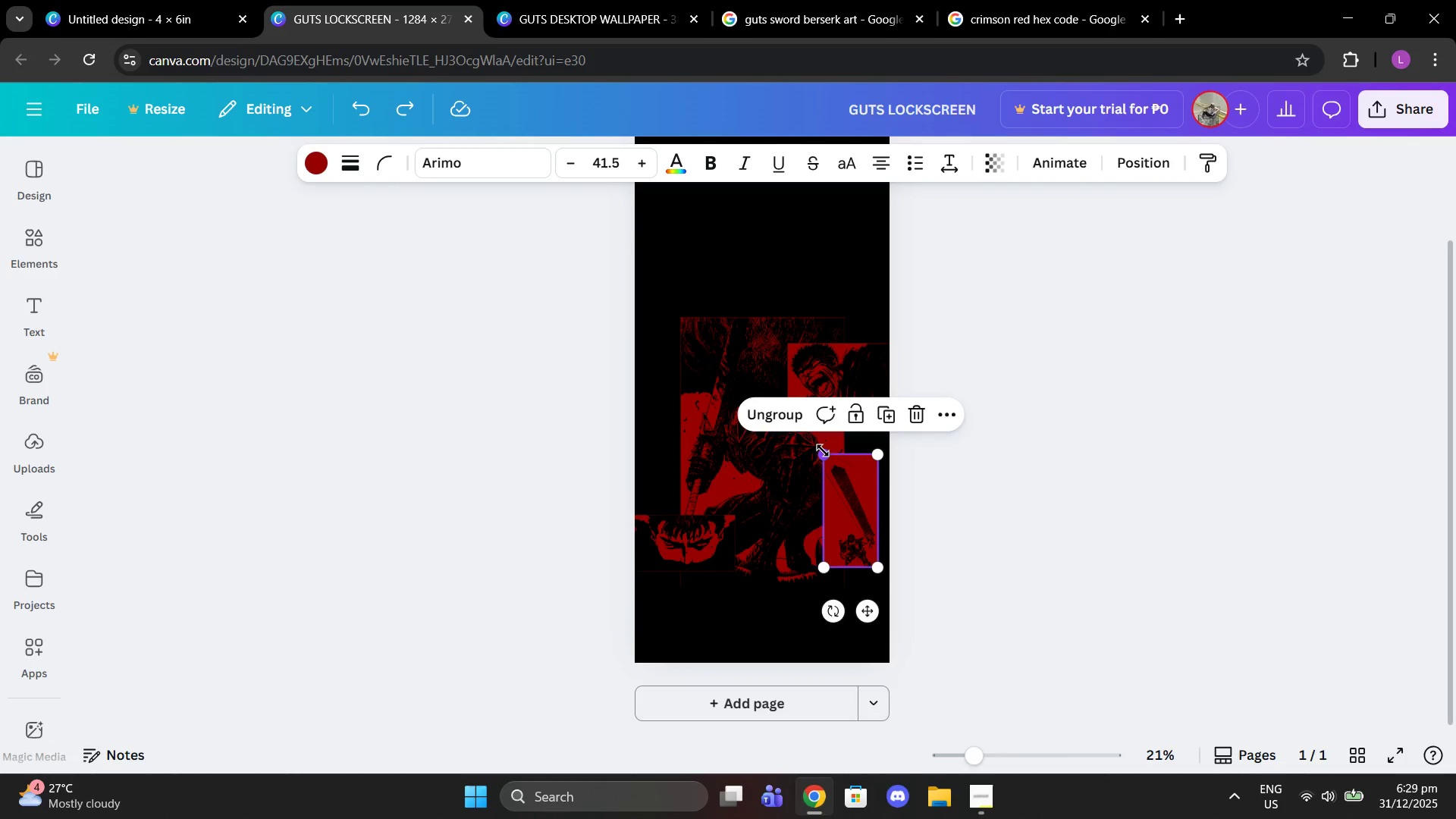 
left_click_drag(start_coordinate=[823, 450], to_coordinate=[848, 493])
 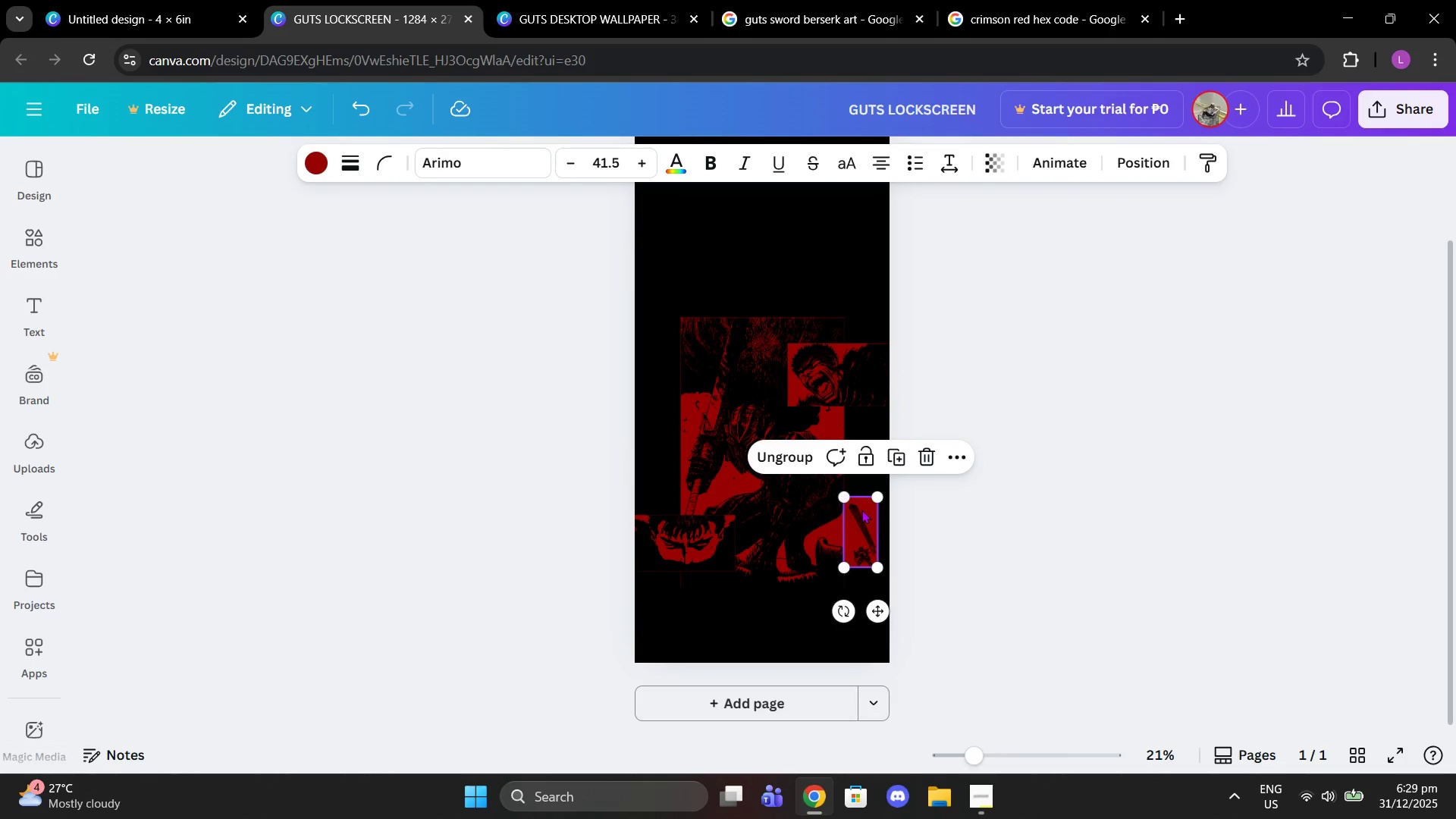 
left_click_drag(start_coordinate=[861, 510], to_coordinate=[865, 478])
 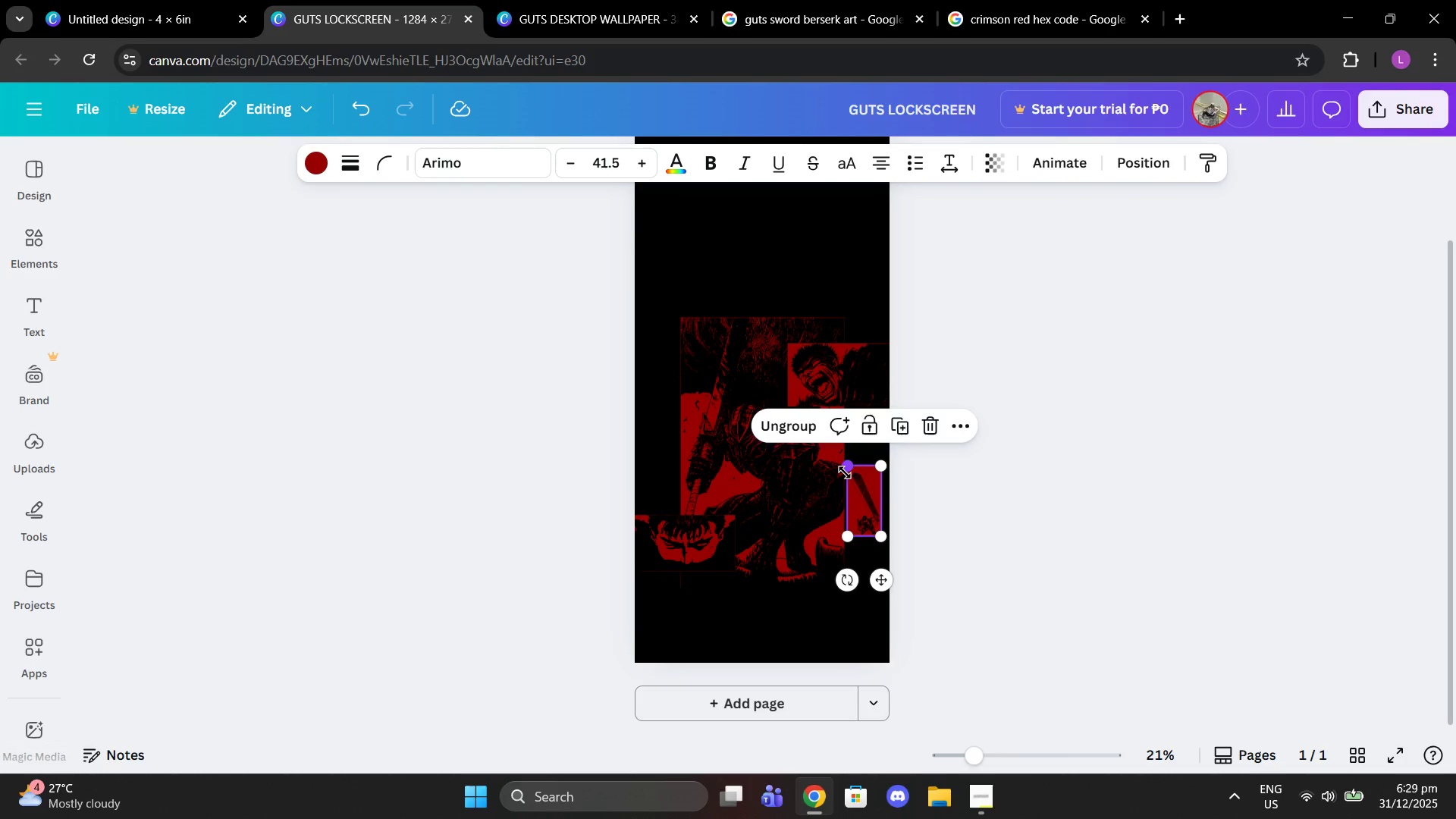 
left_click_drag(start_coordinate=[845, 472], to_coordinate=[820, 463])
 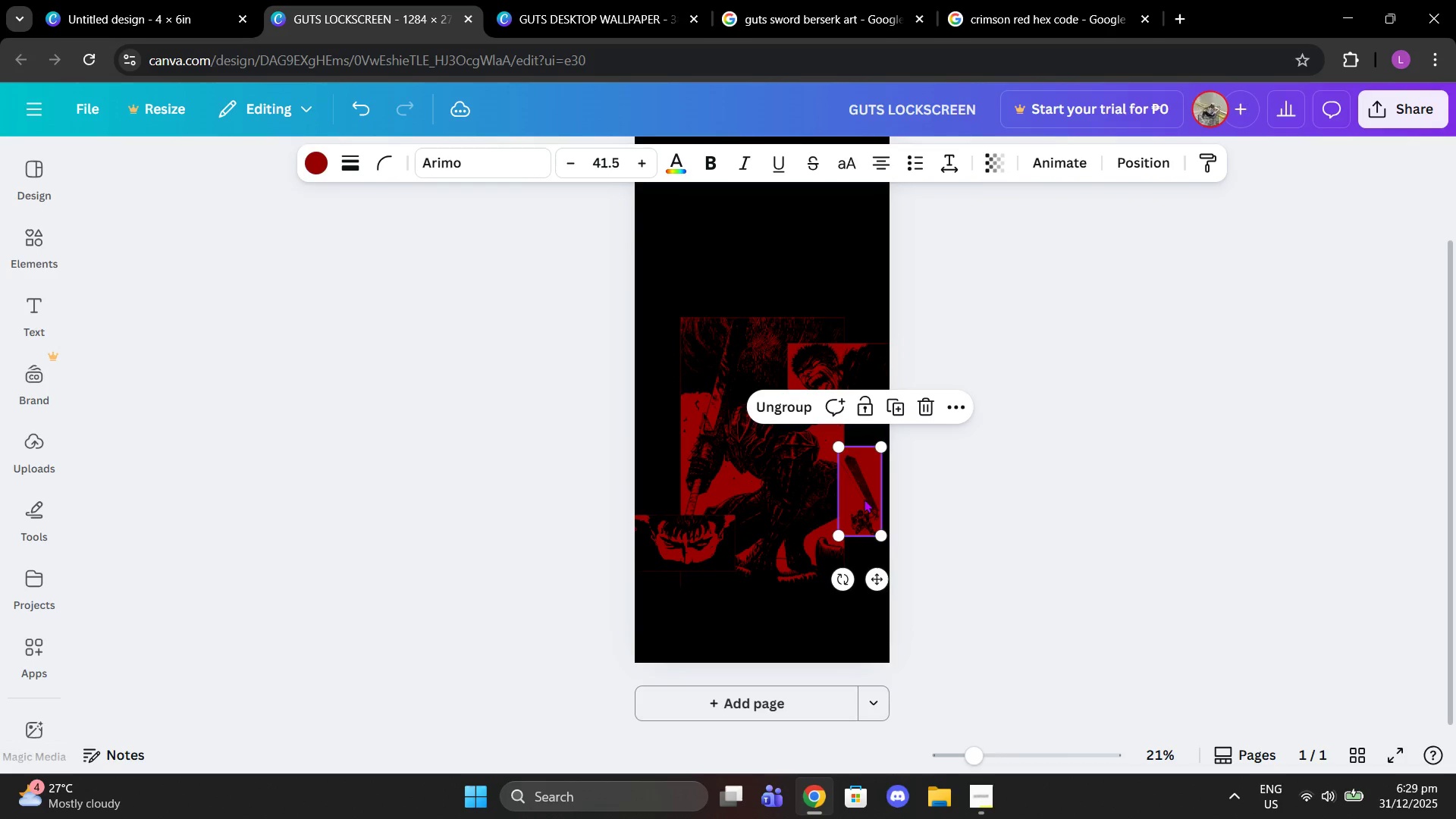 
left_click_drag(start_coordinate=[864, 499], to_coordinate=[858, 507])
 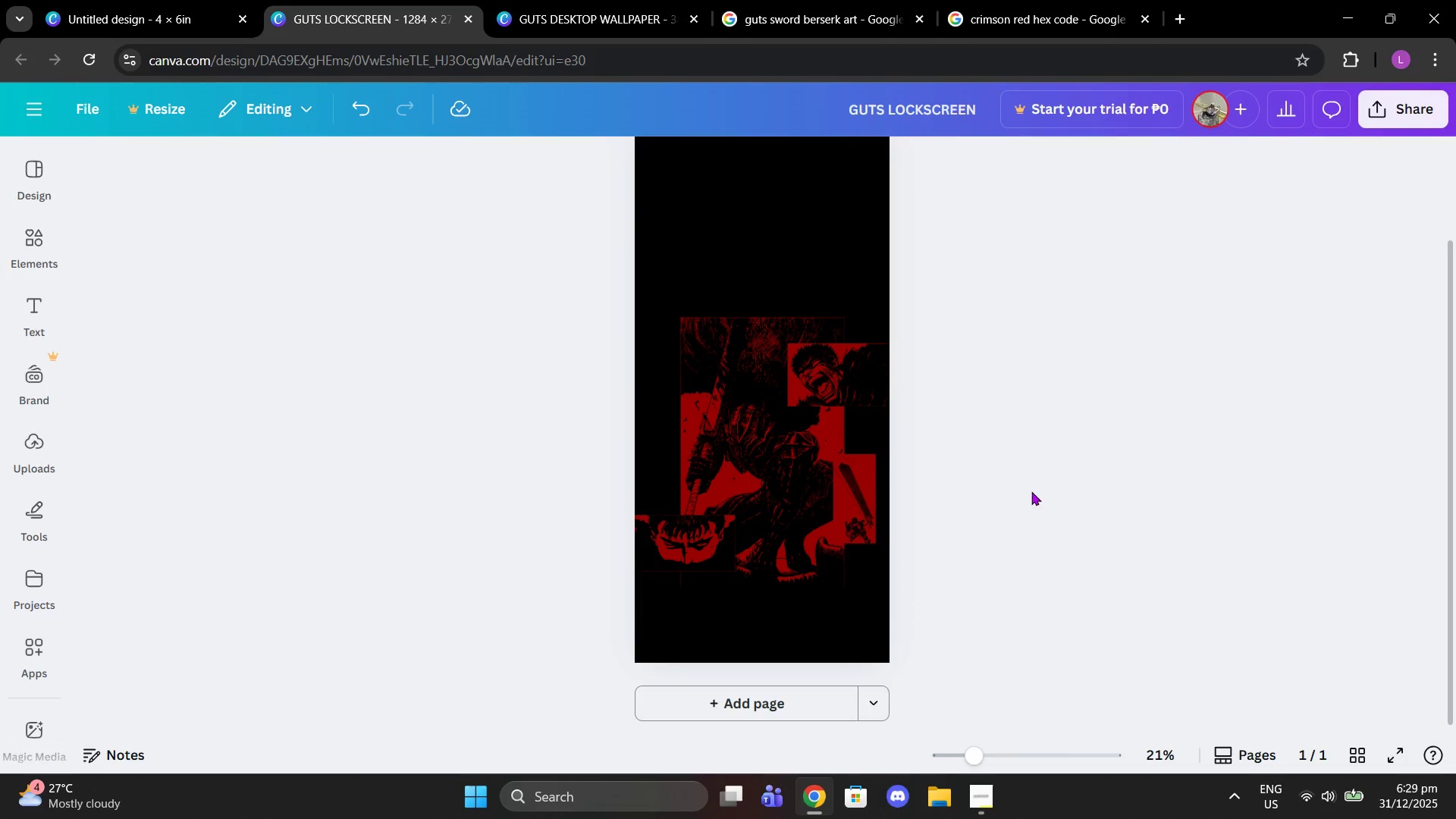 
left_click([1031, 491])
 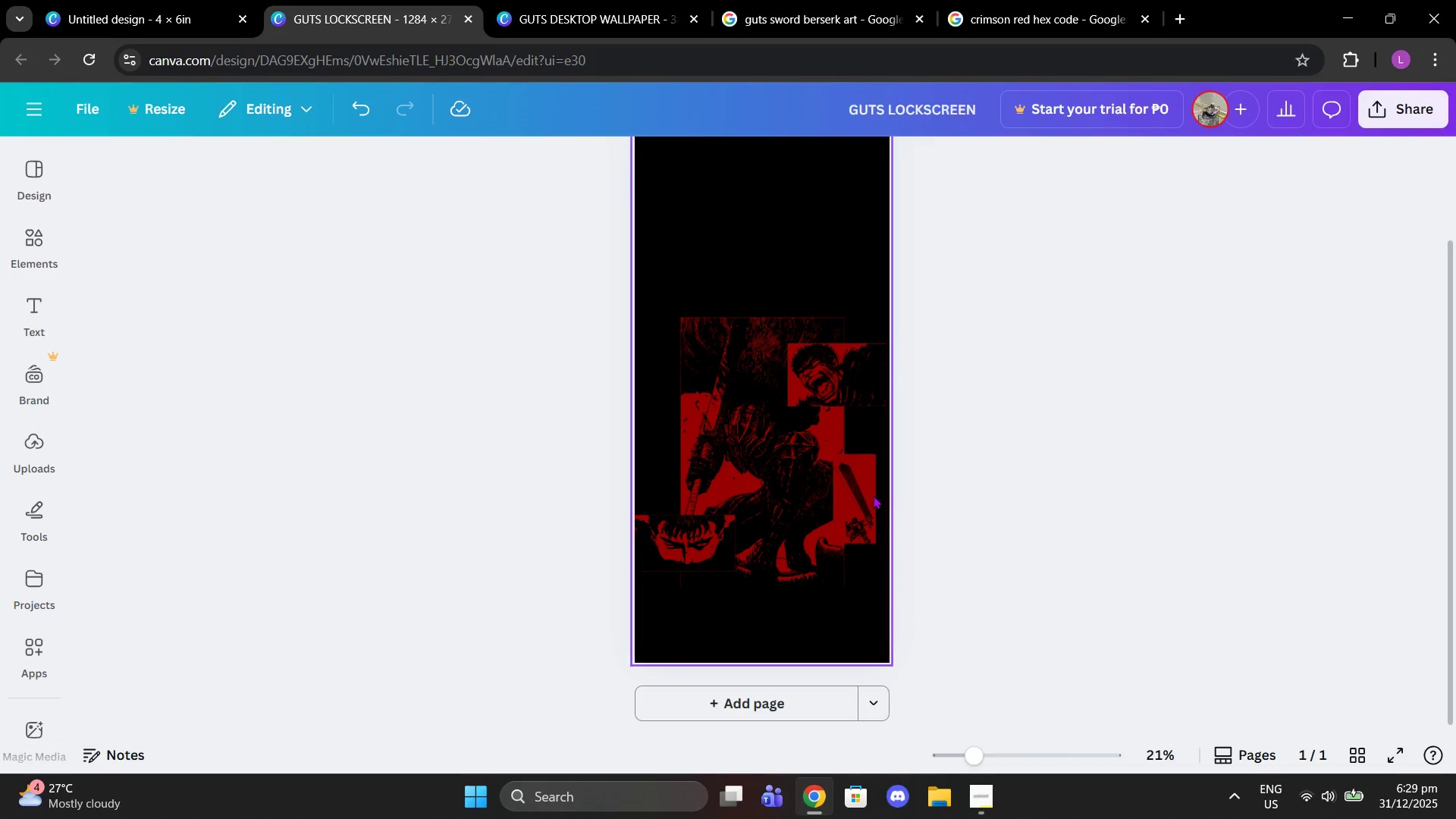 
left_click([862, 490])
 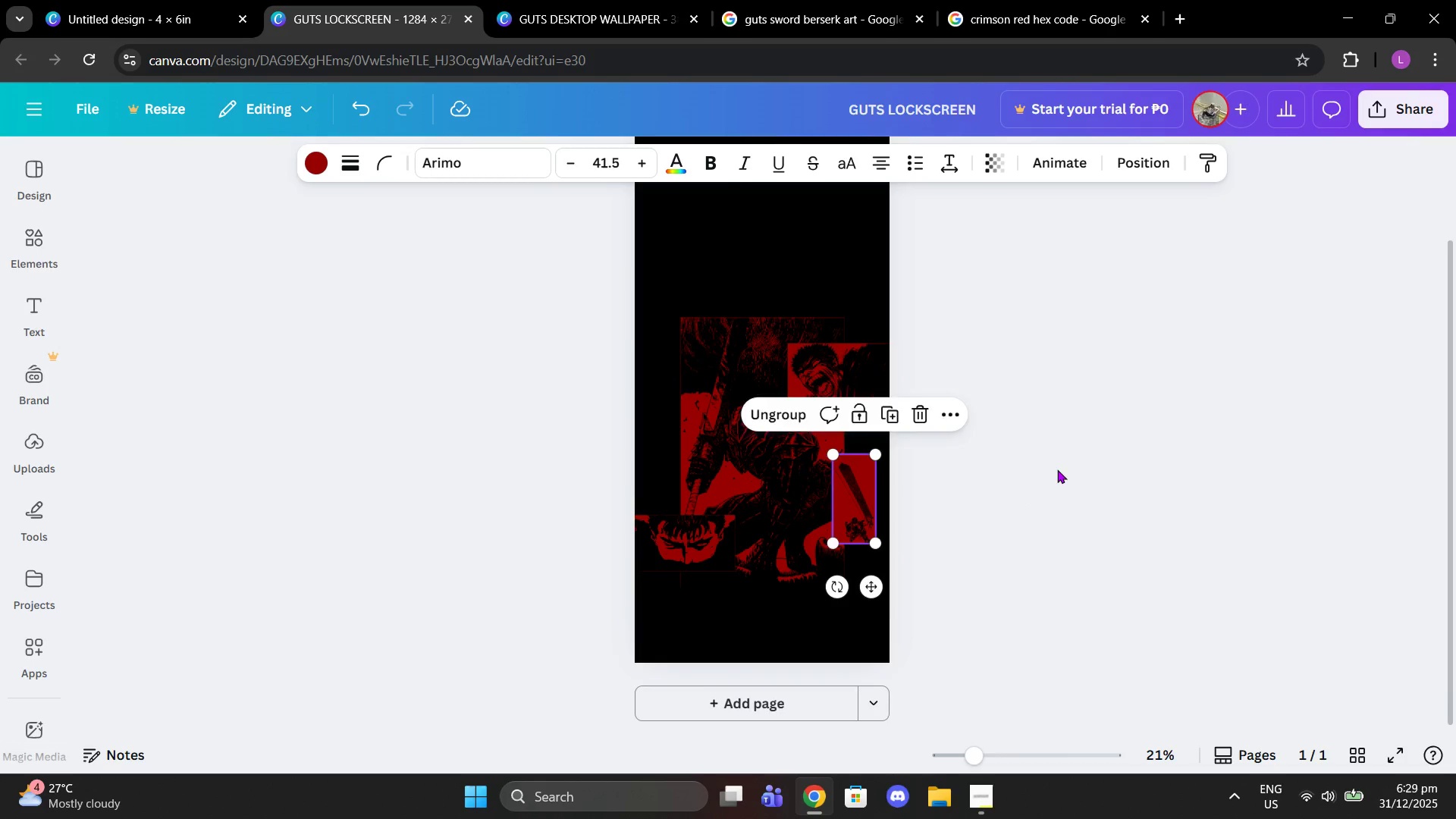 
scroll: coordinate [1057, 469], scroll_direction: up, amount: 1.0
 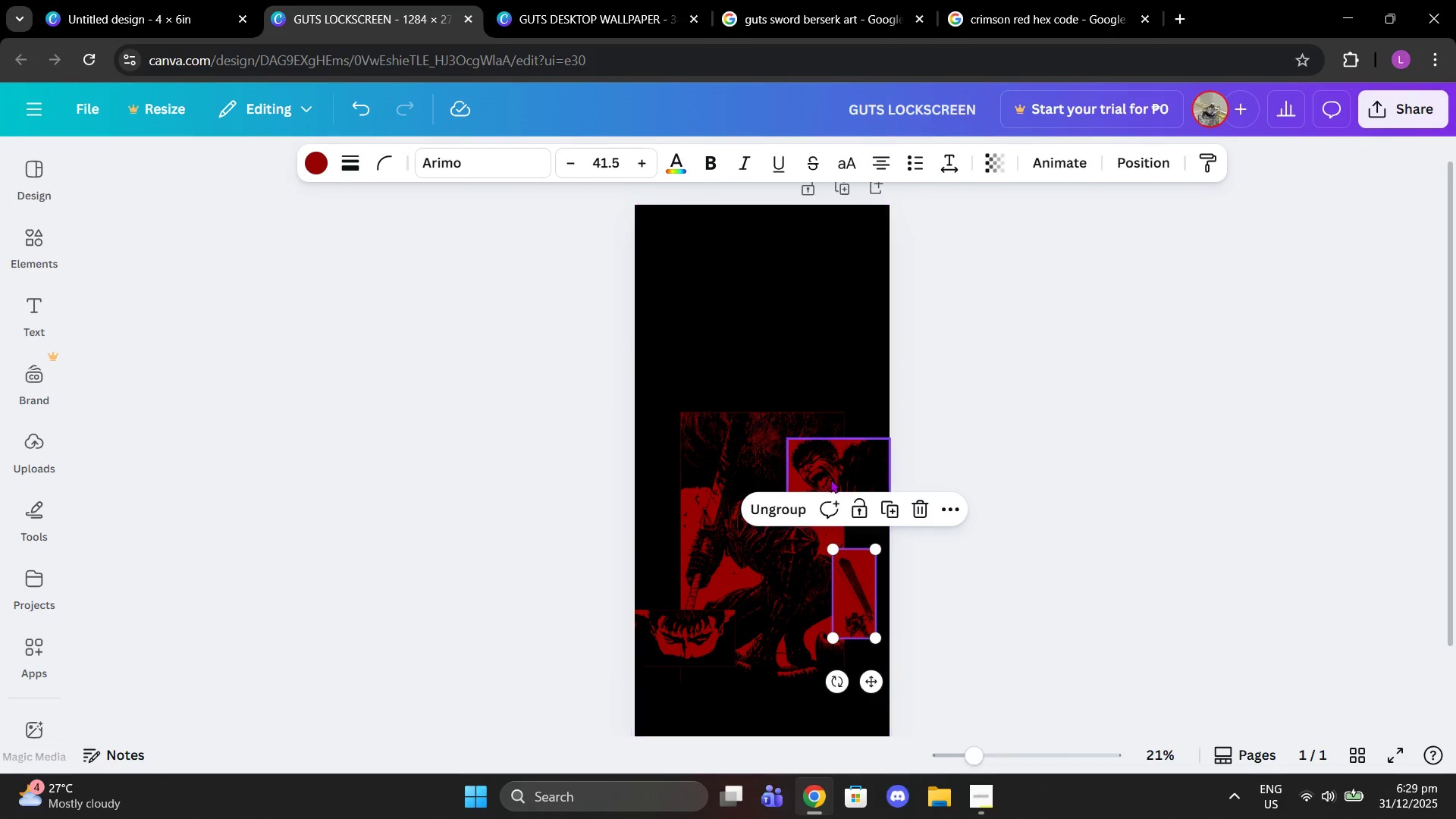 
scroll: coordinate [889, 560], scroll_direction: down, amount: 2.0
 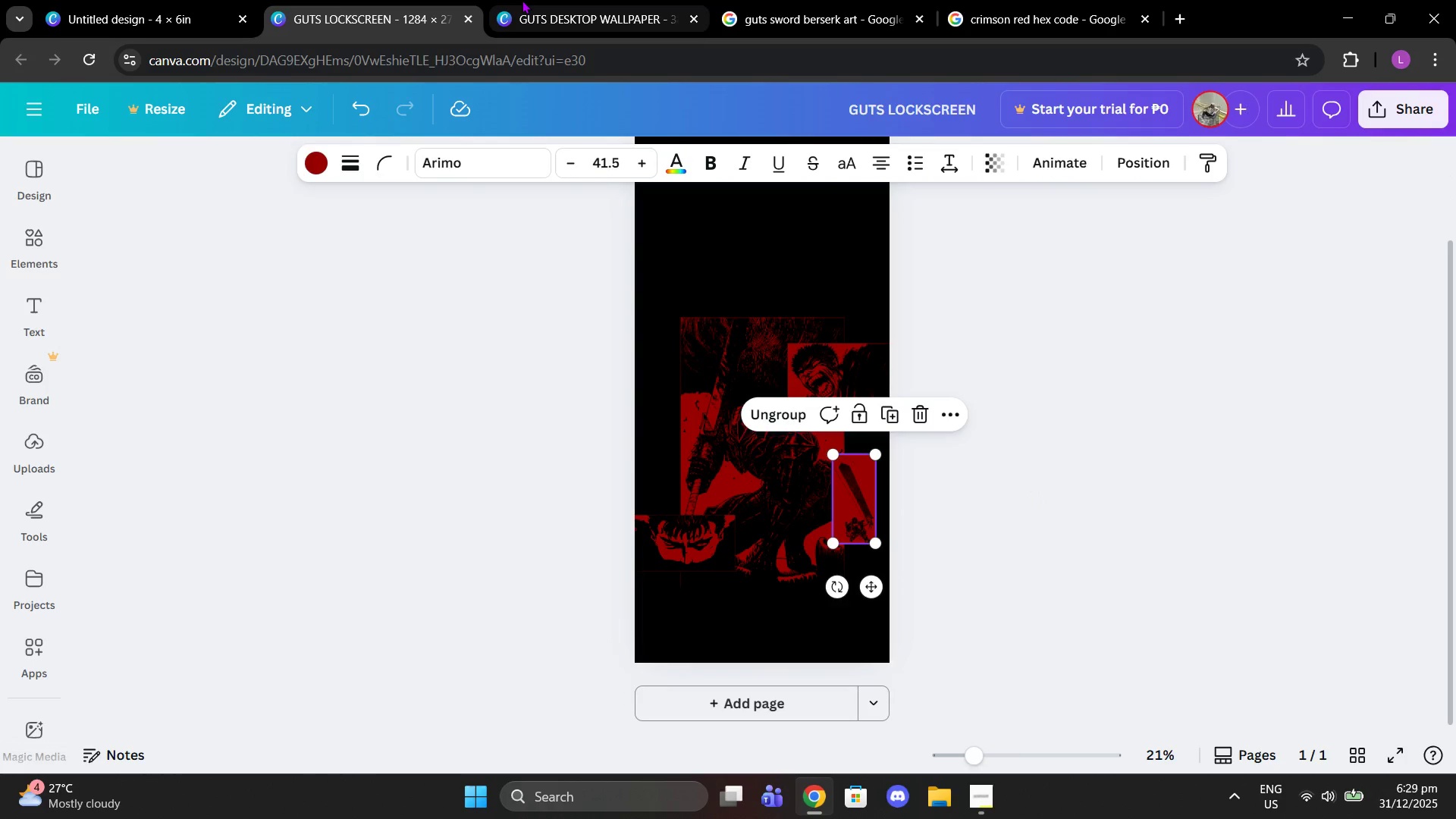 
left_click([522, 0])
 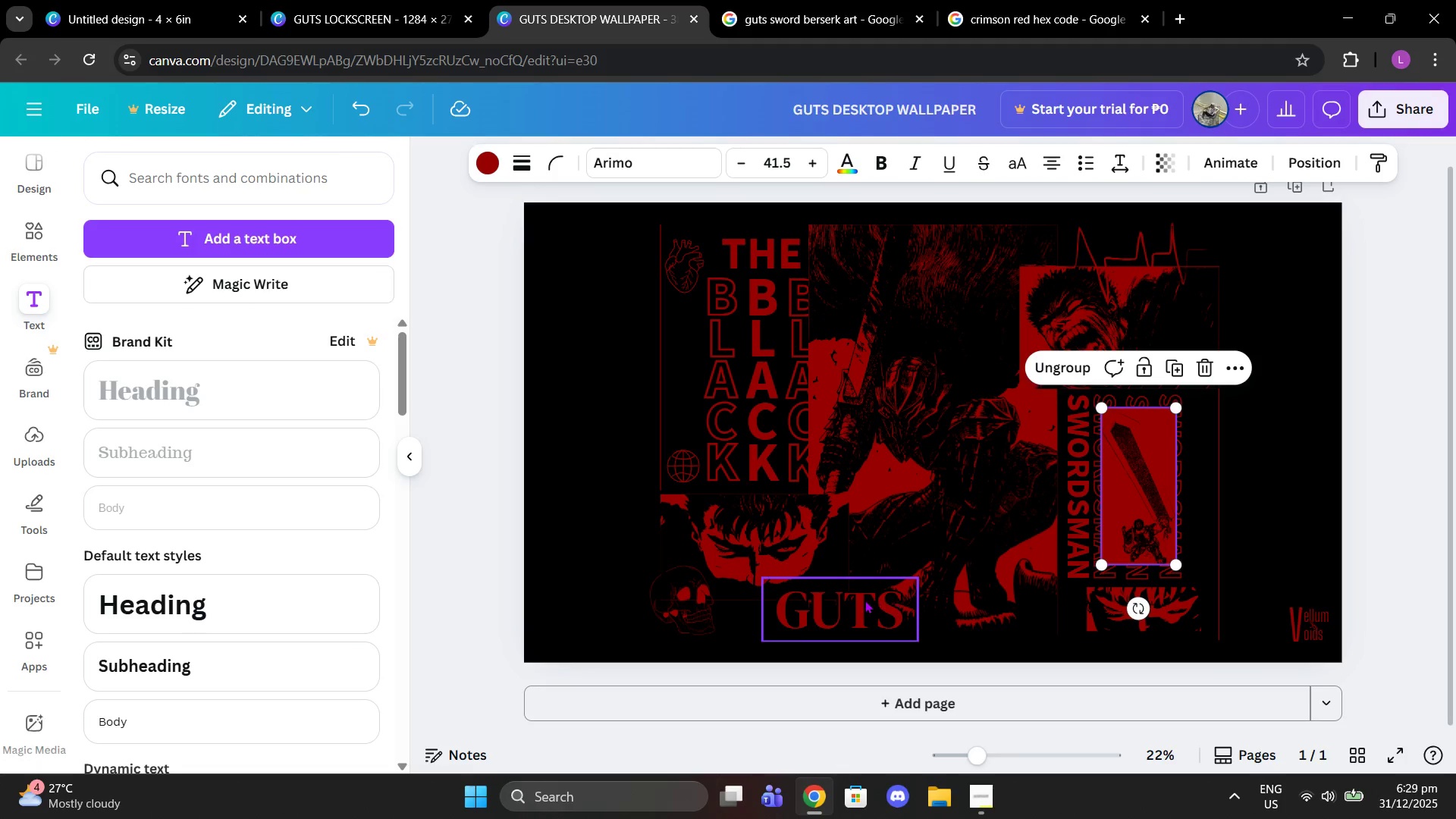 
left_click([864, 600])
 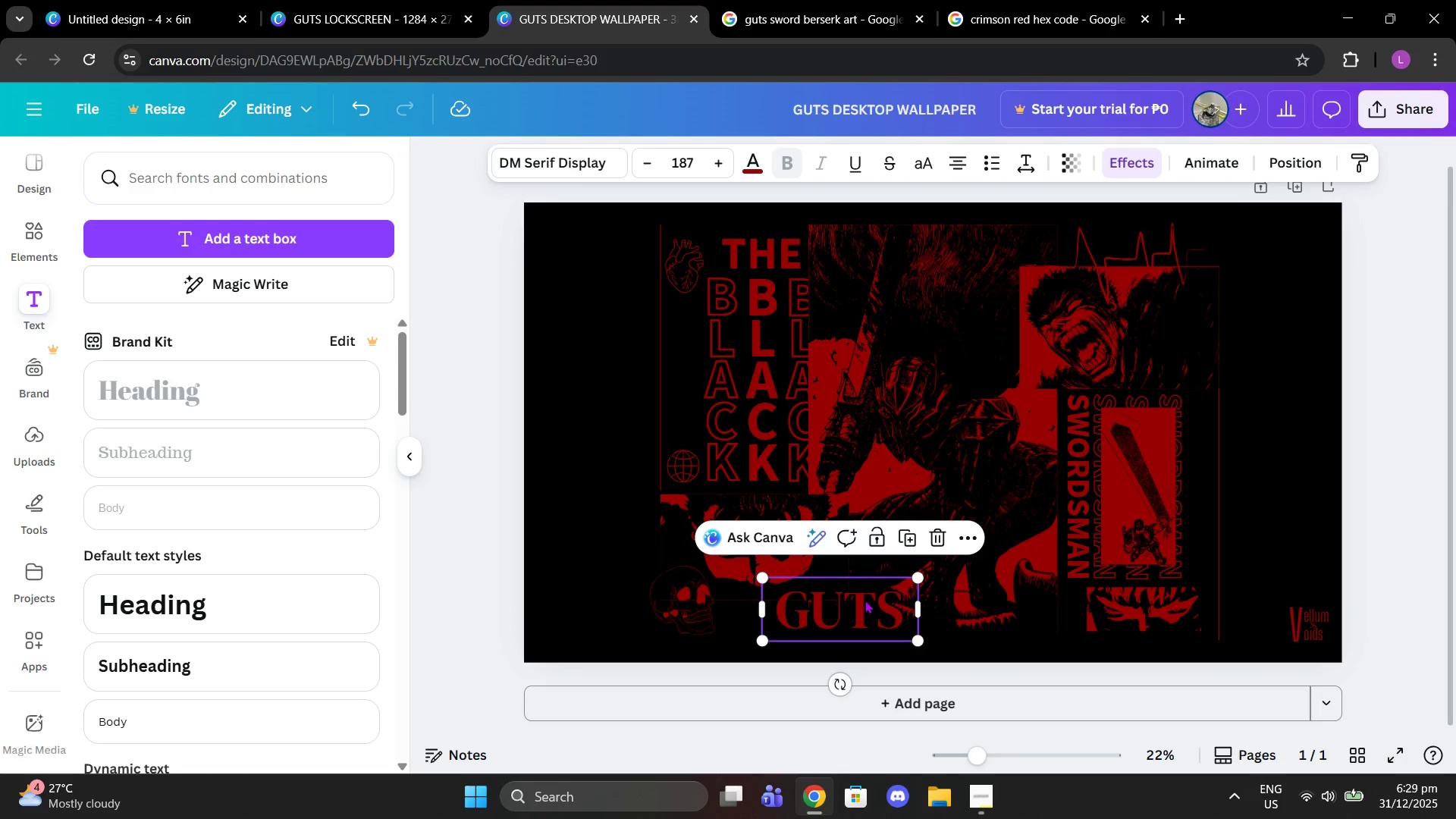 
key(Control+C)
 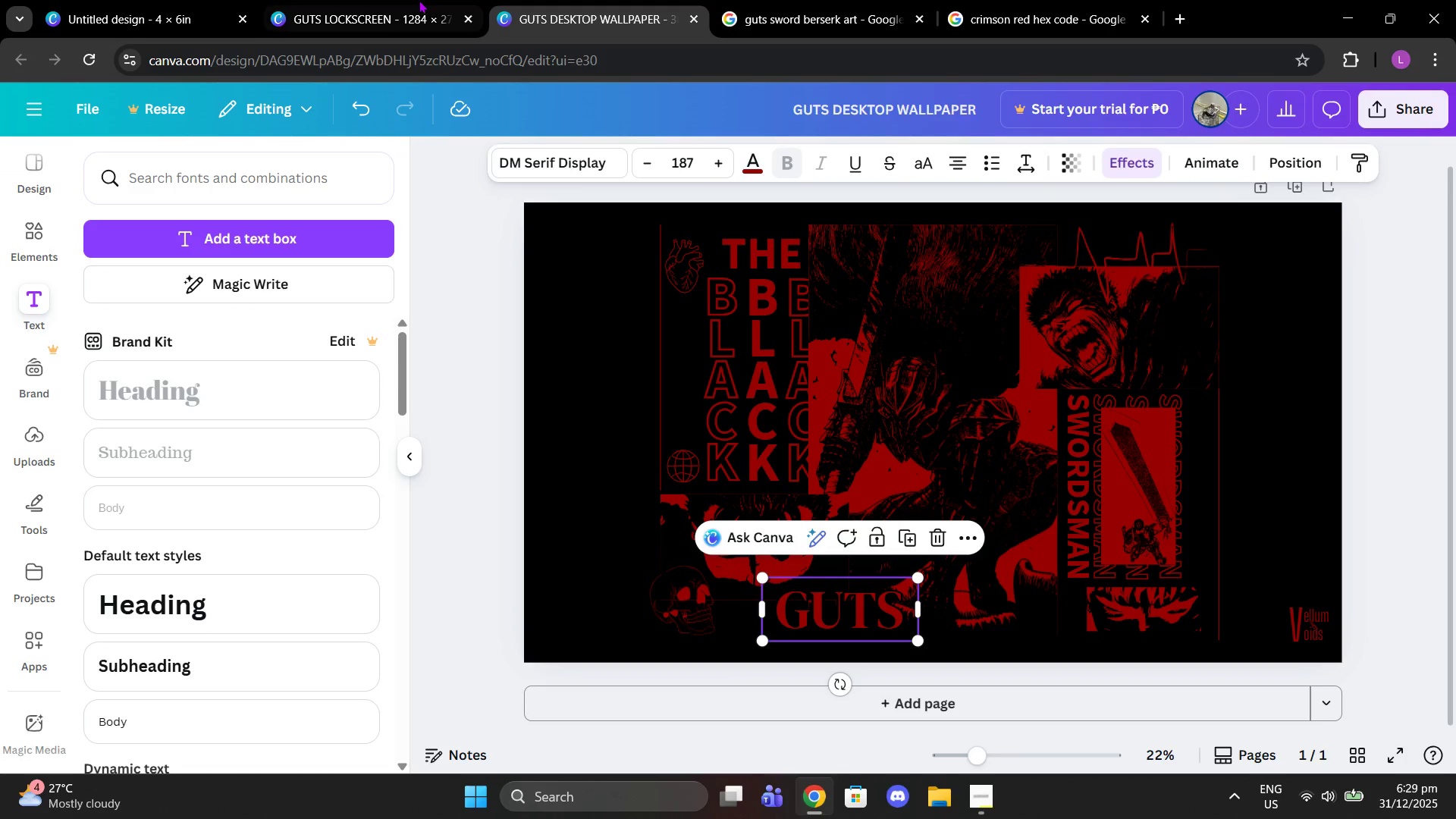 
left_click([415, 0])
 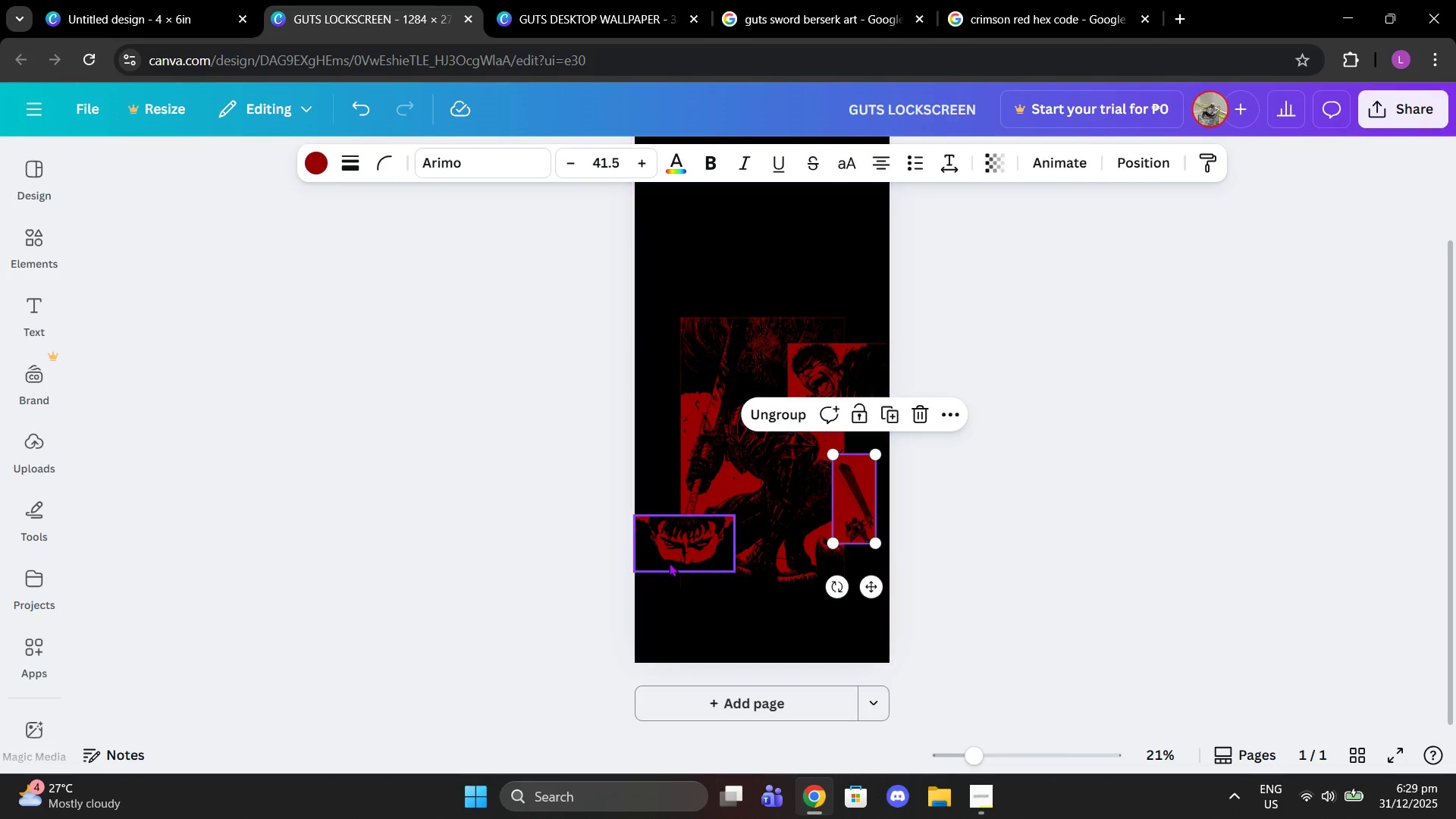 
key(Control+V)
 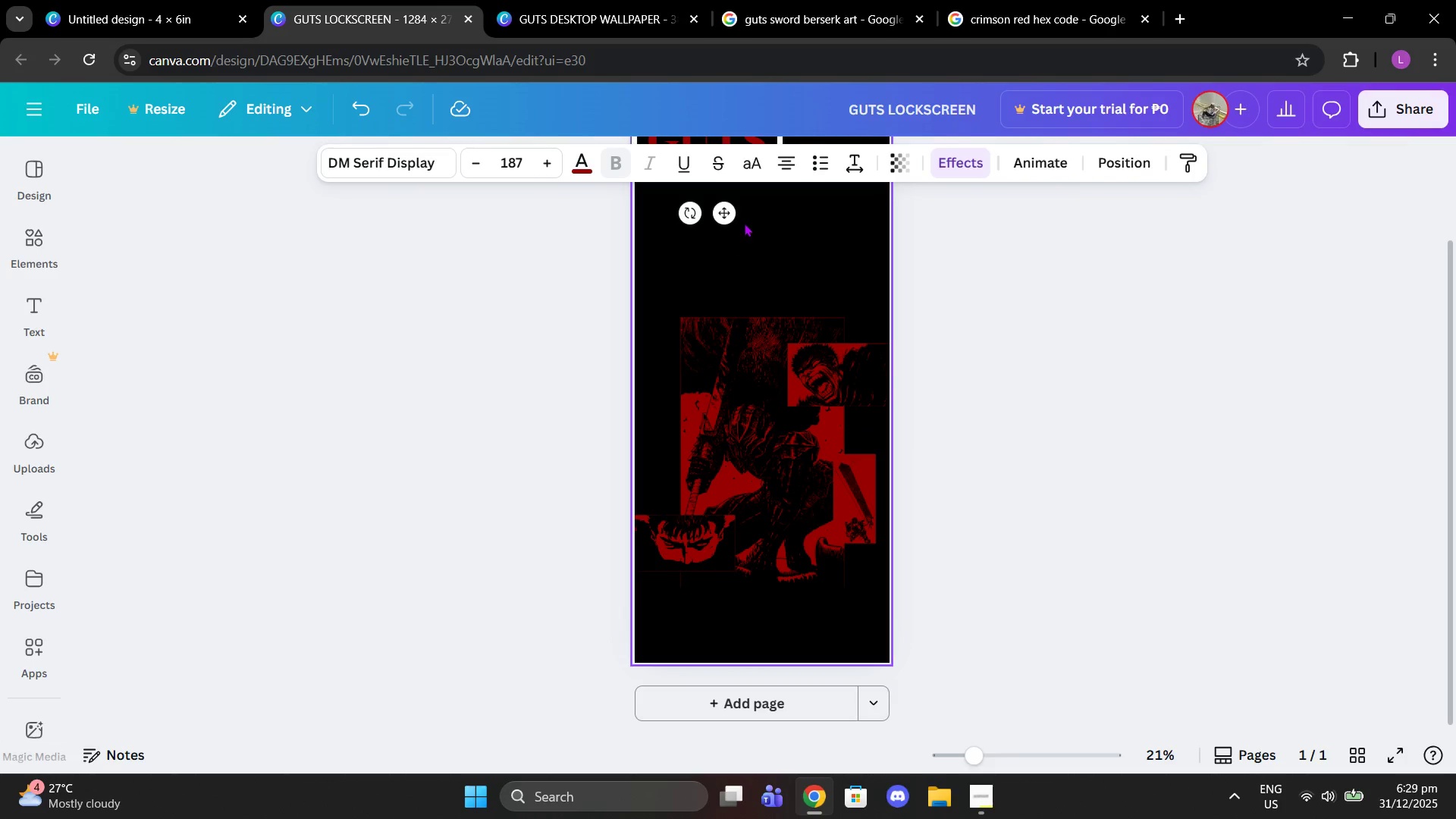 
left_click_drag(start_coordinate=[723, 209], to_coordinate=[742, 667])
 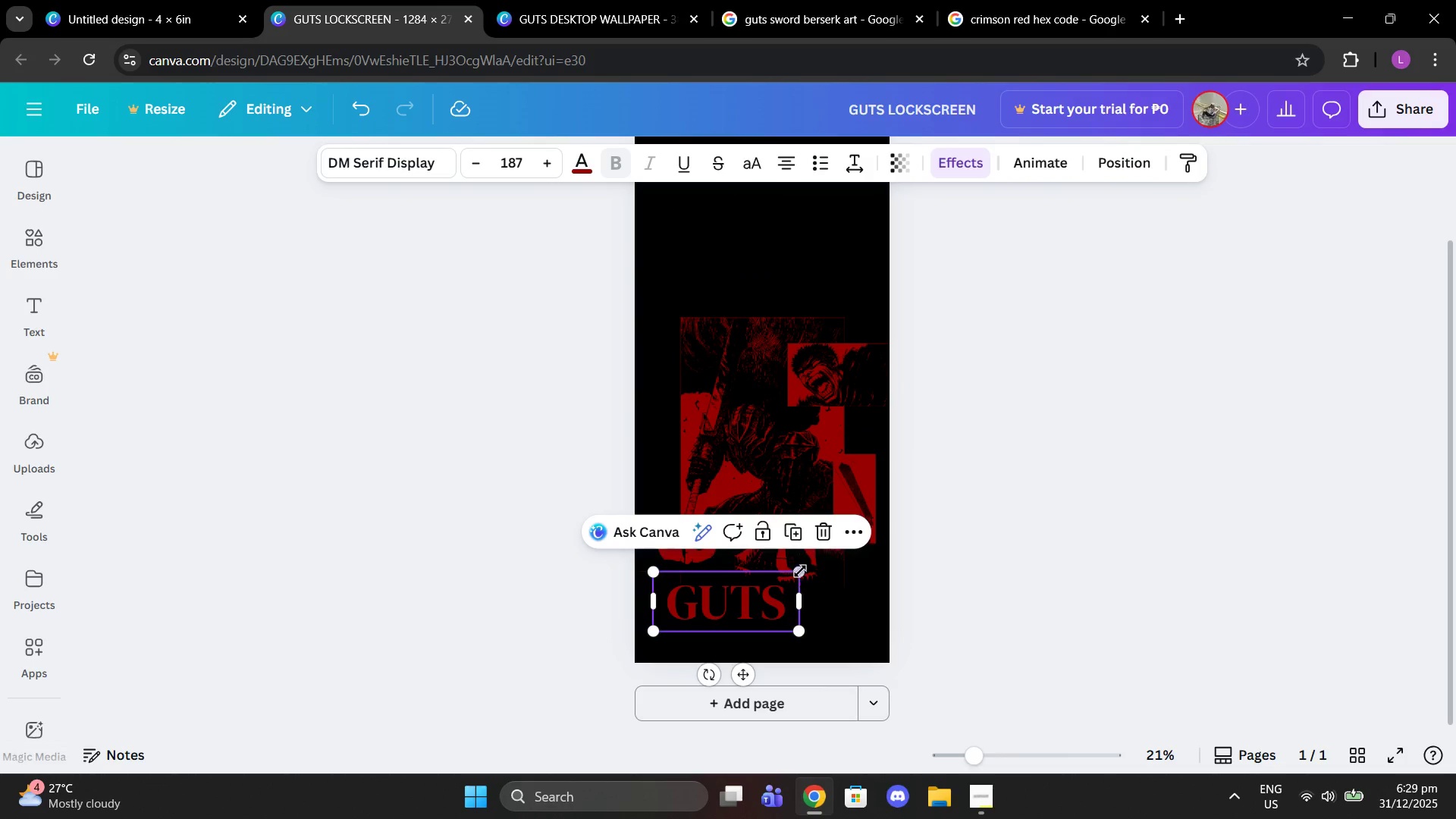 
left_click_drag(start_coordinate=[800, 570], to_coordinate=[773, 590])
 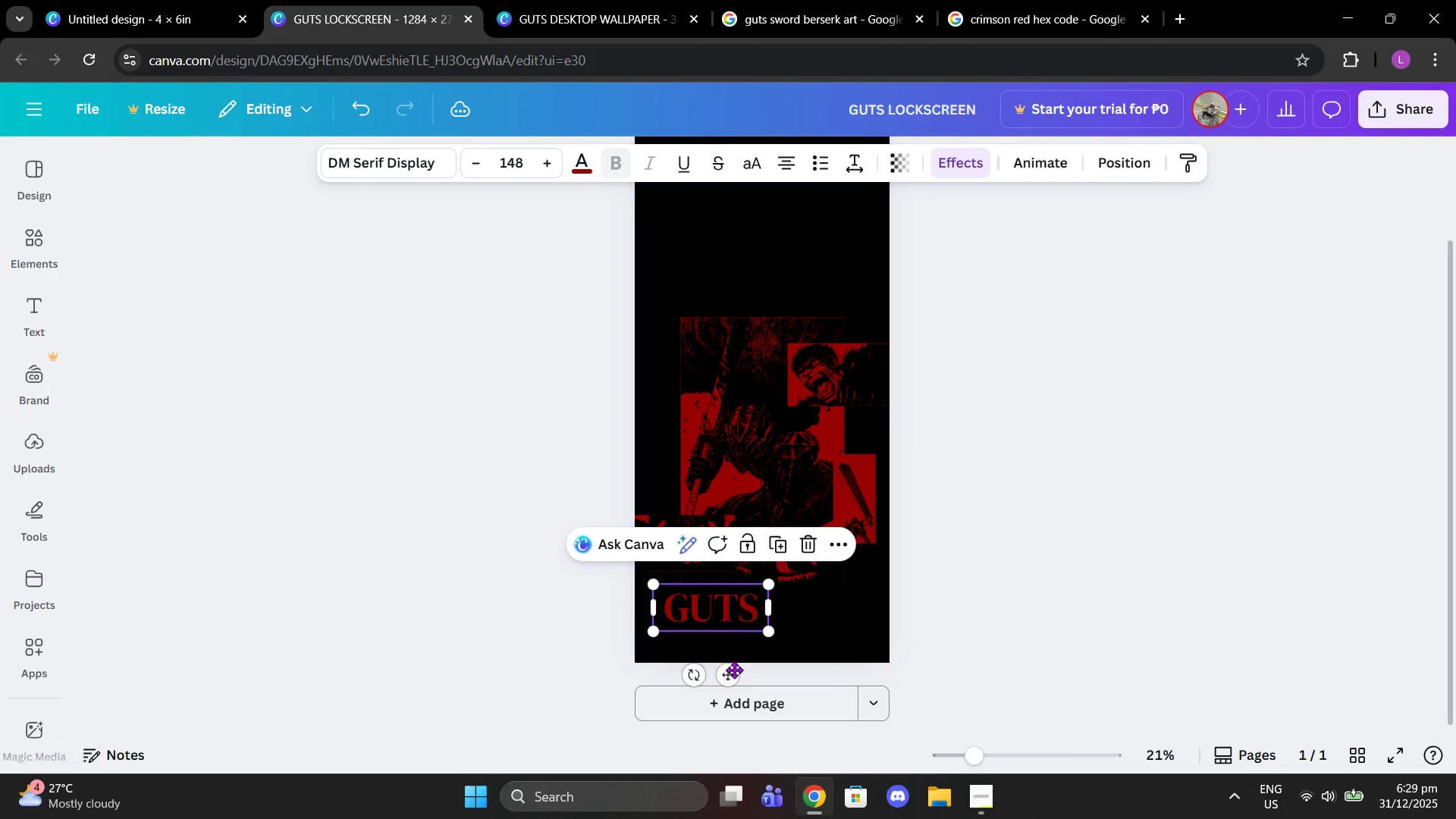 
left_click_drag(start_coordinate=[734, 671], to_coordinate=[744, 655])
 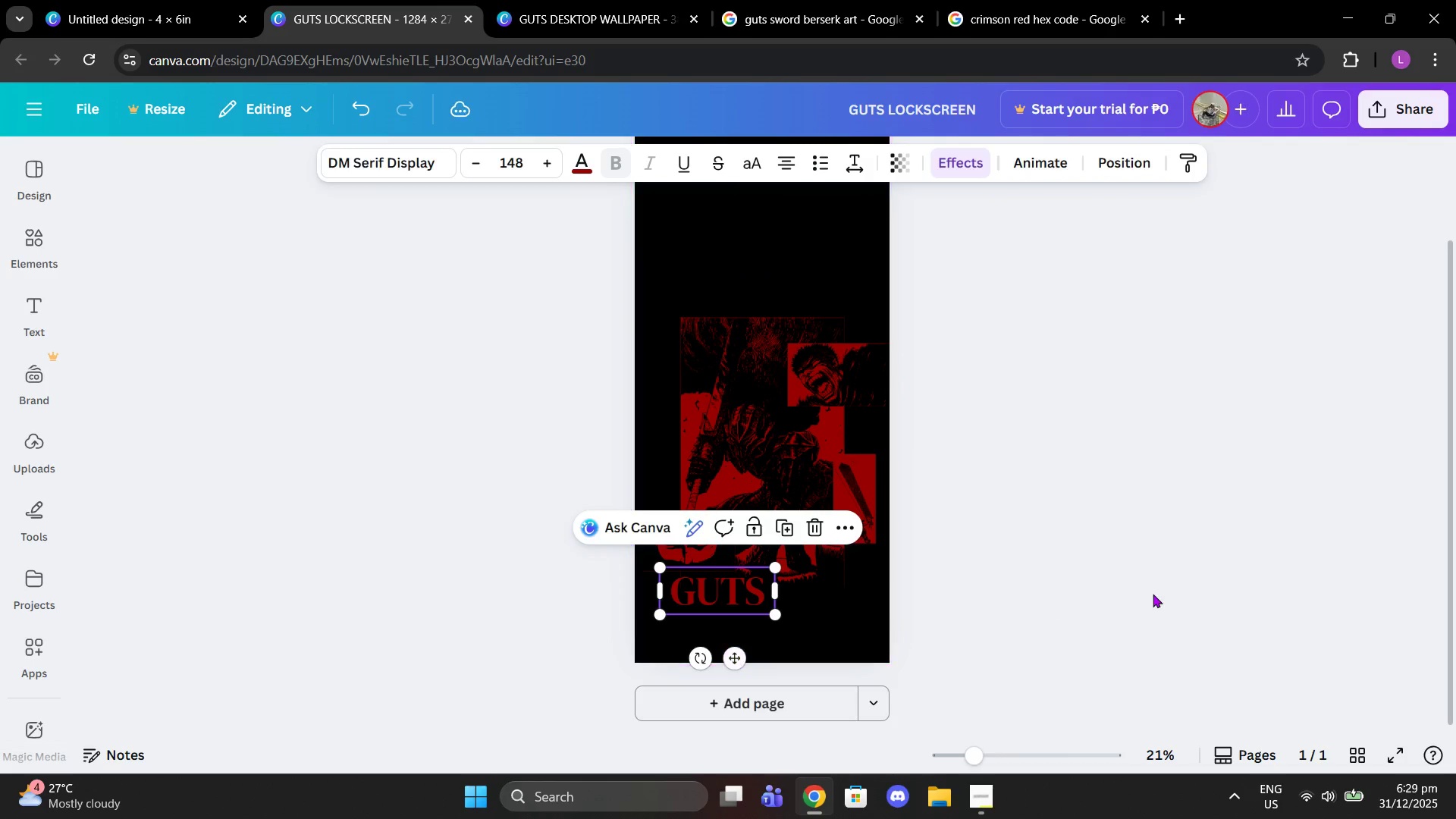 
left_click([1153, 594])
 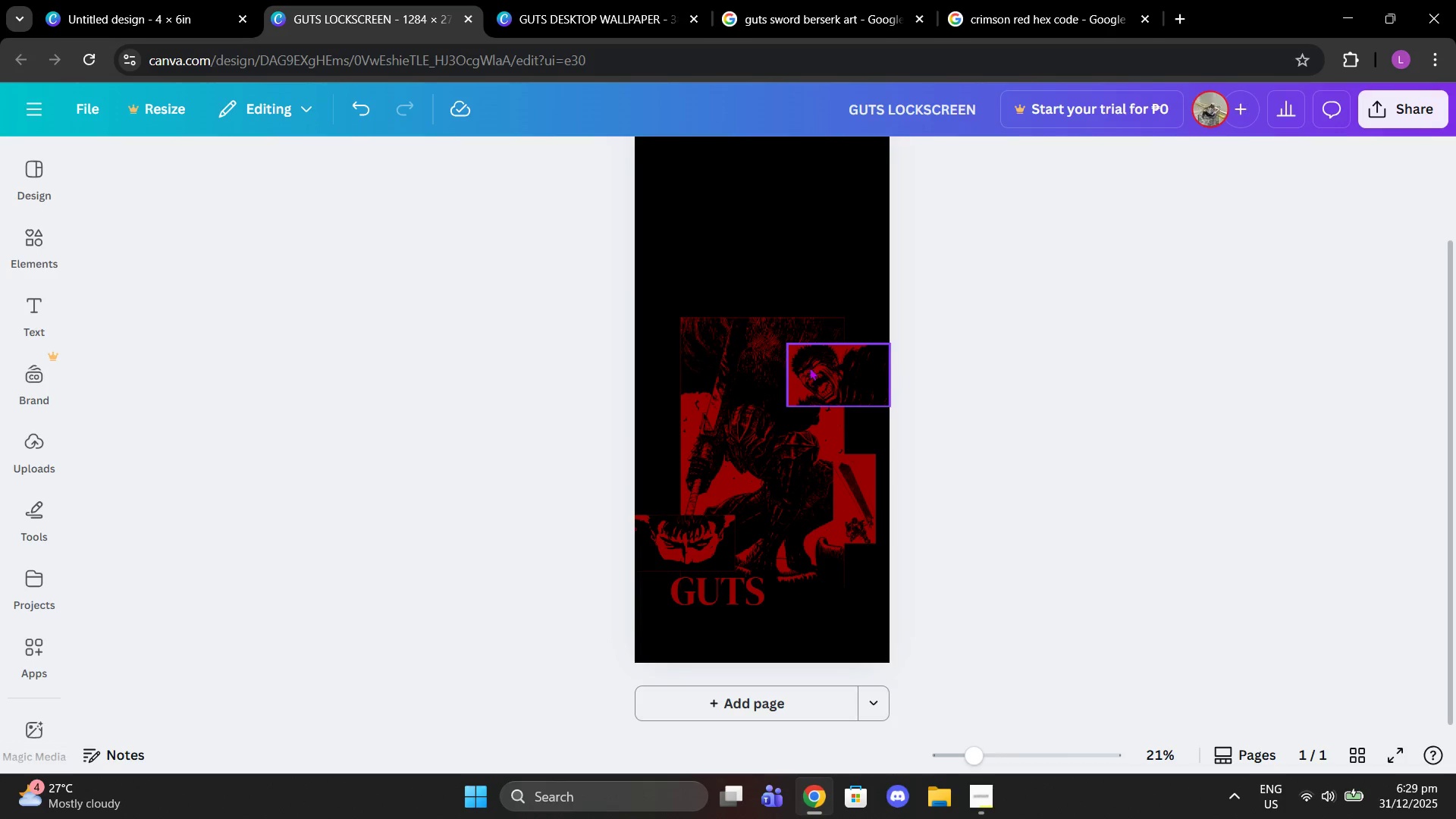 
left_click([563, 0])
 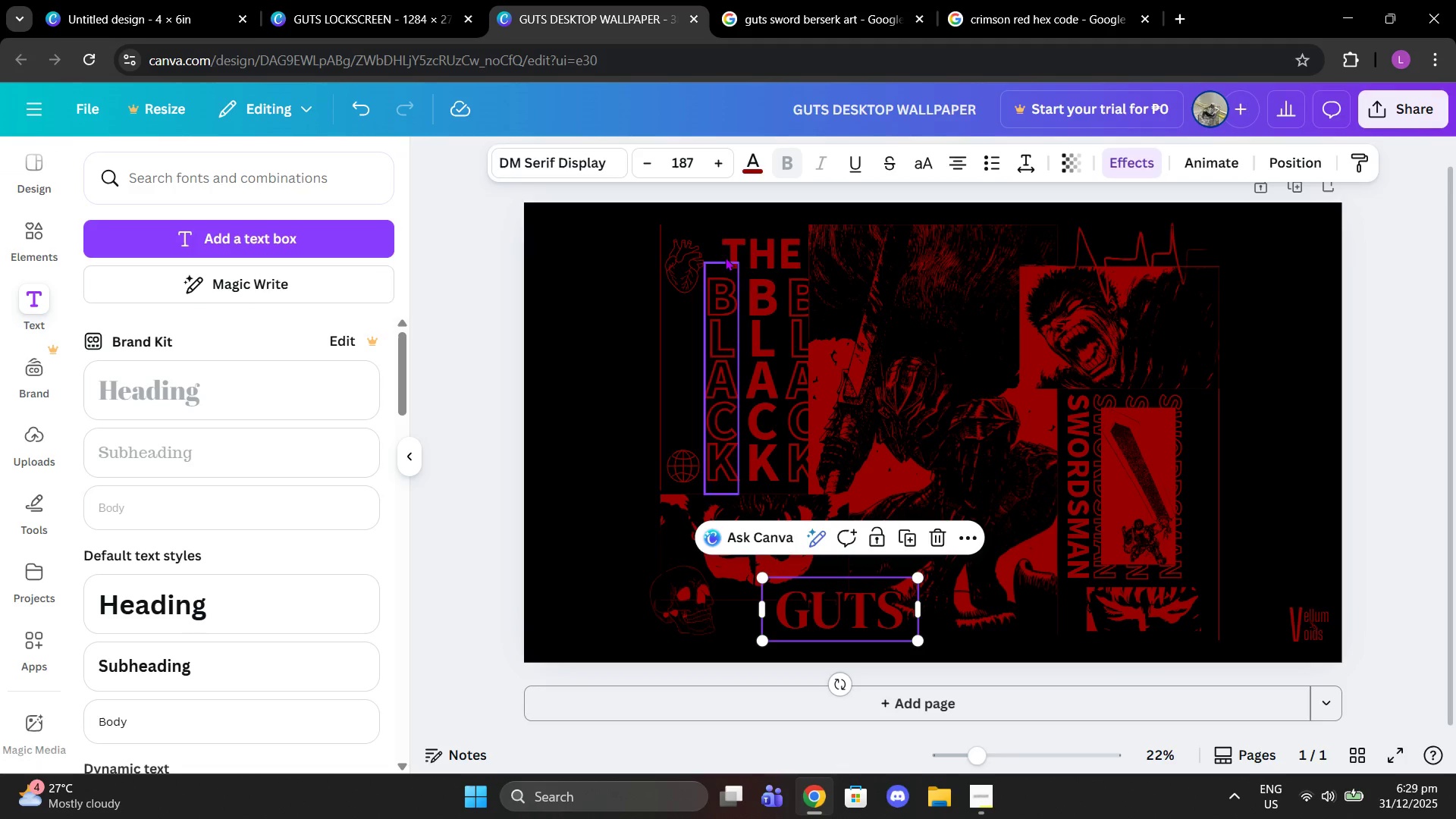 
left_click([725, 249])
 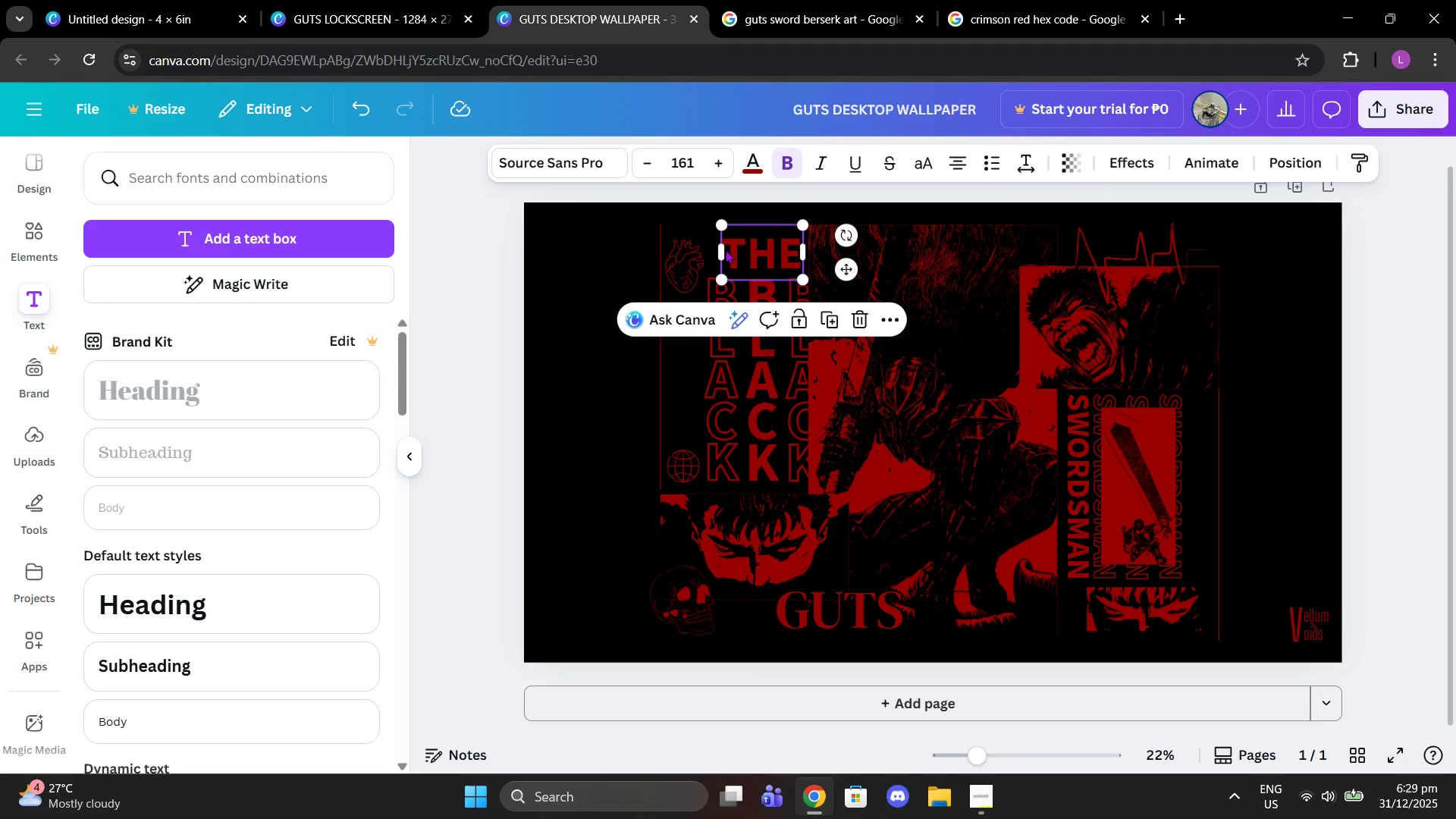 
key(Control+ControlLeft)
 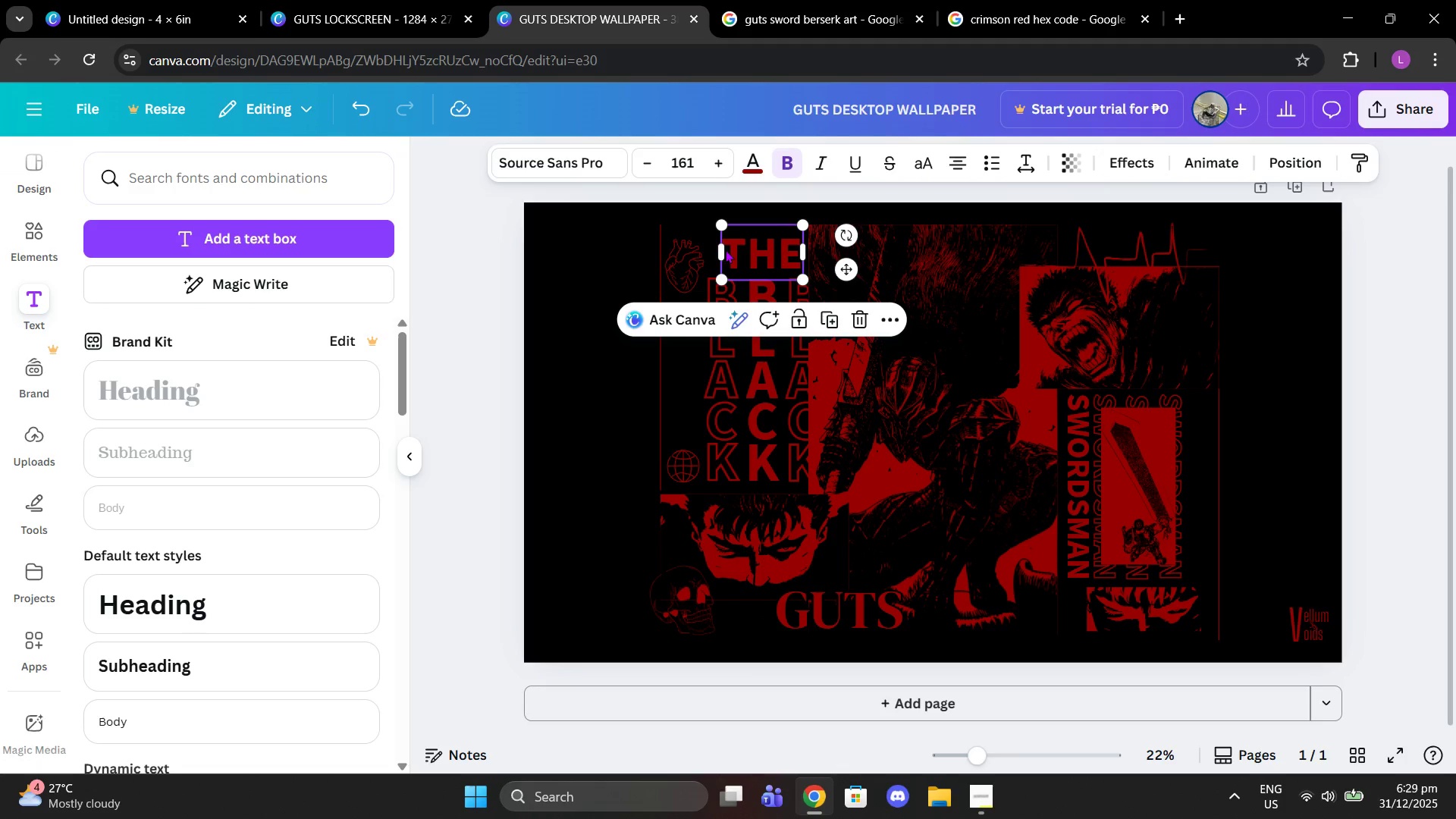 
key(Control+C)
 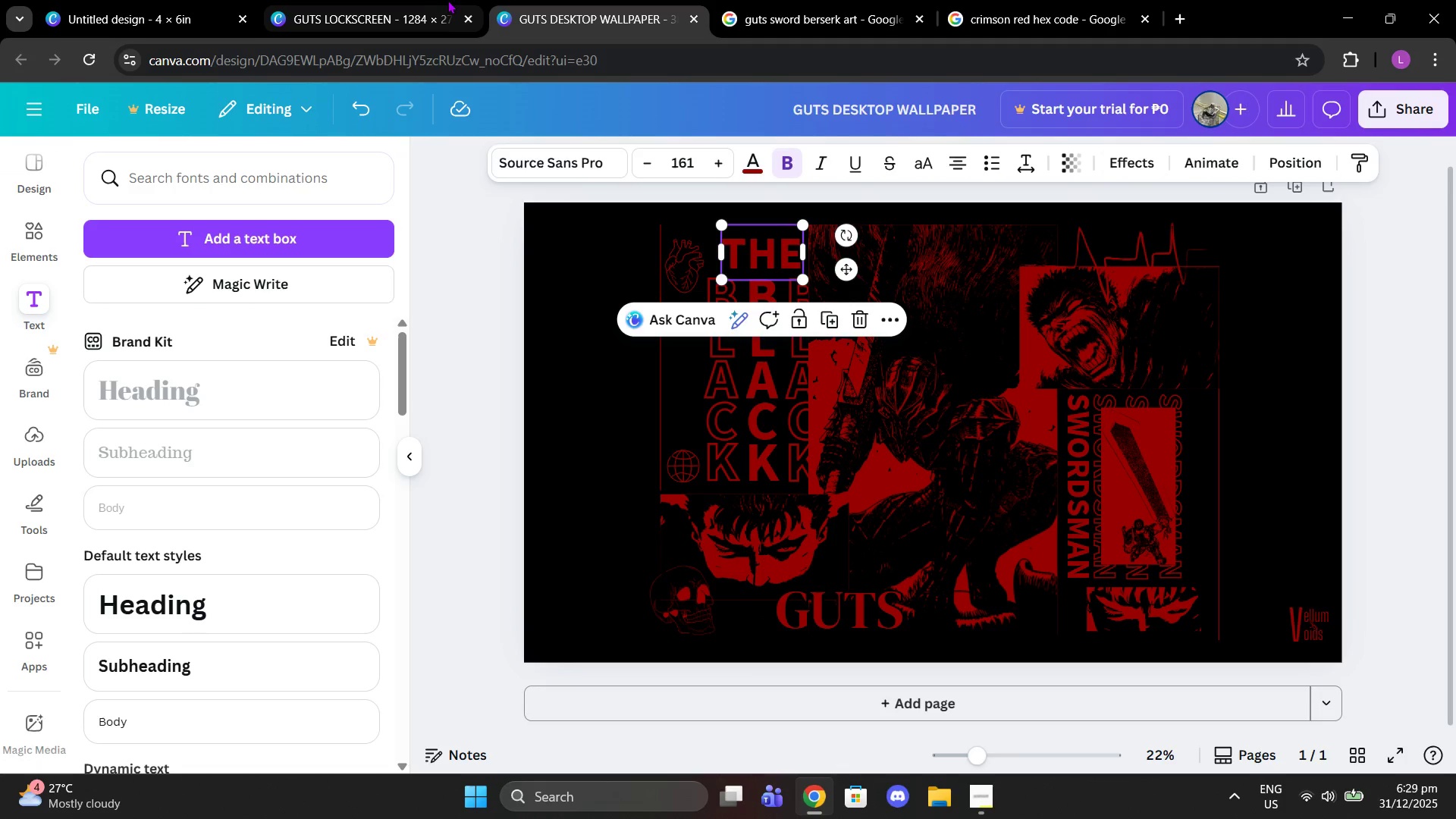 
left_click([429, 0])
 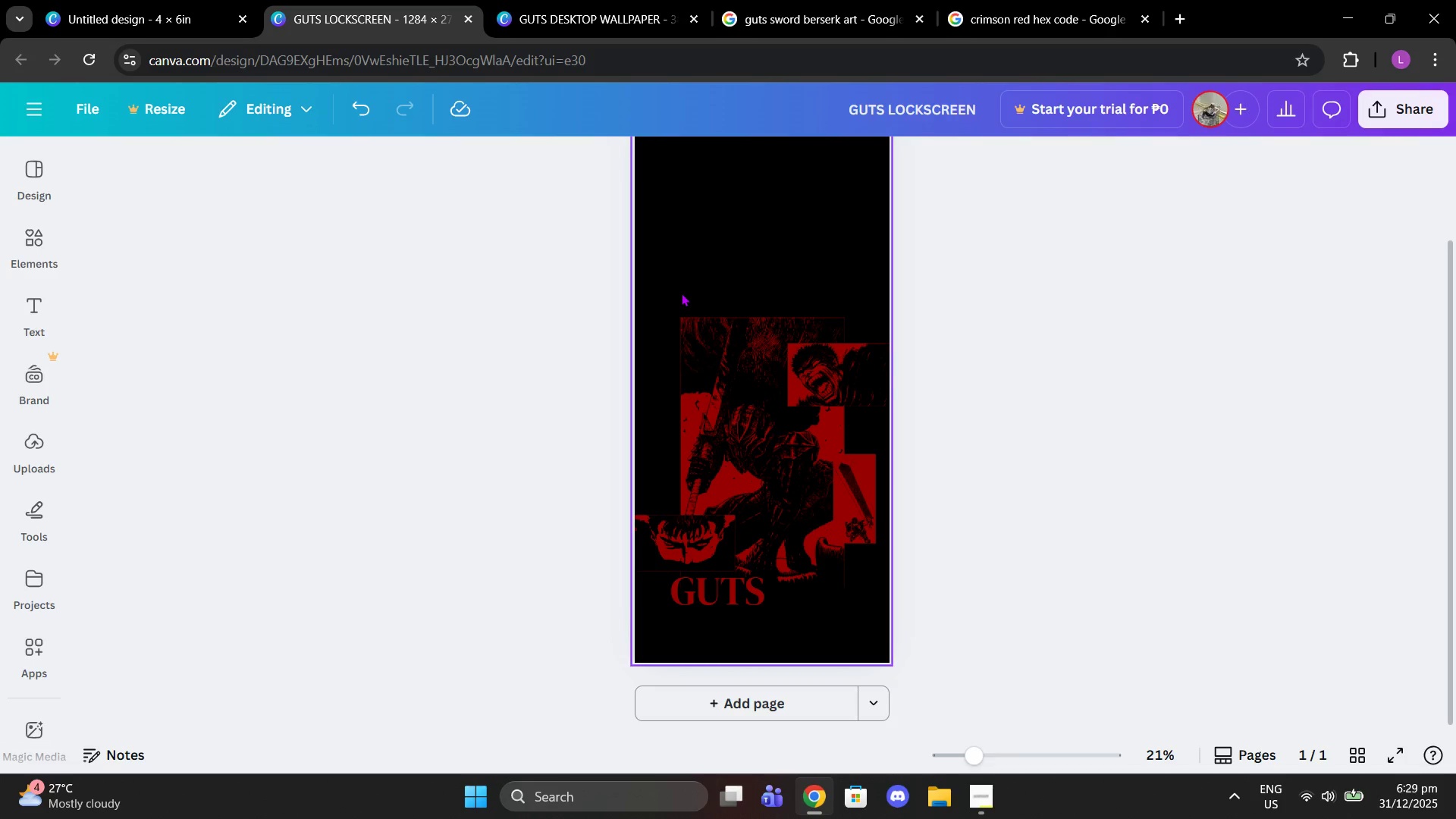 
key(Control+V)
 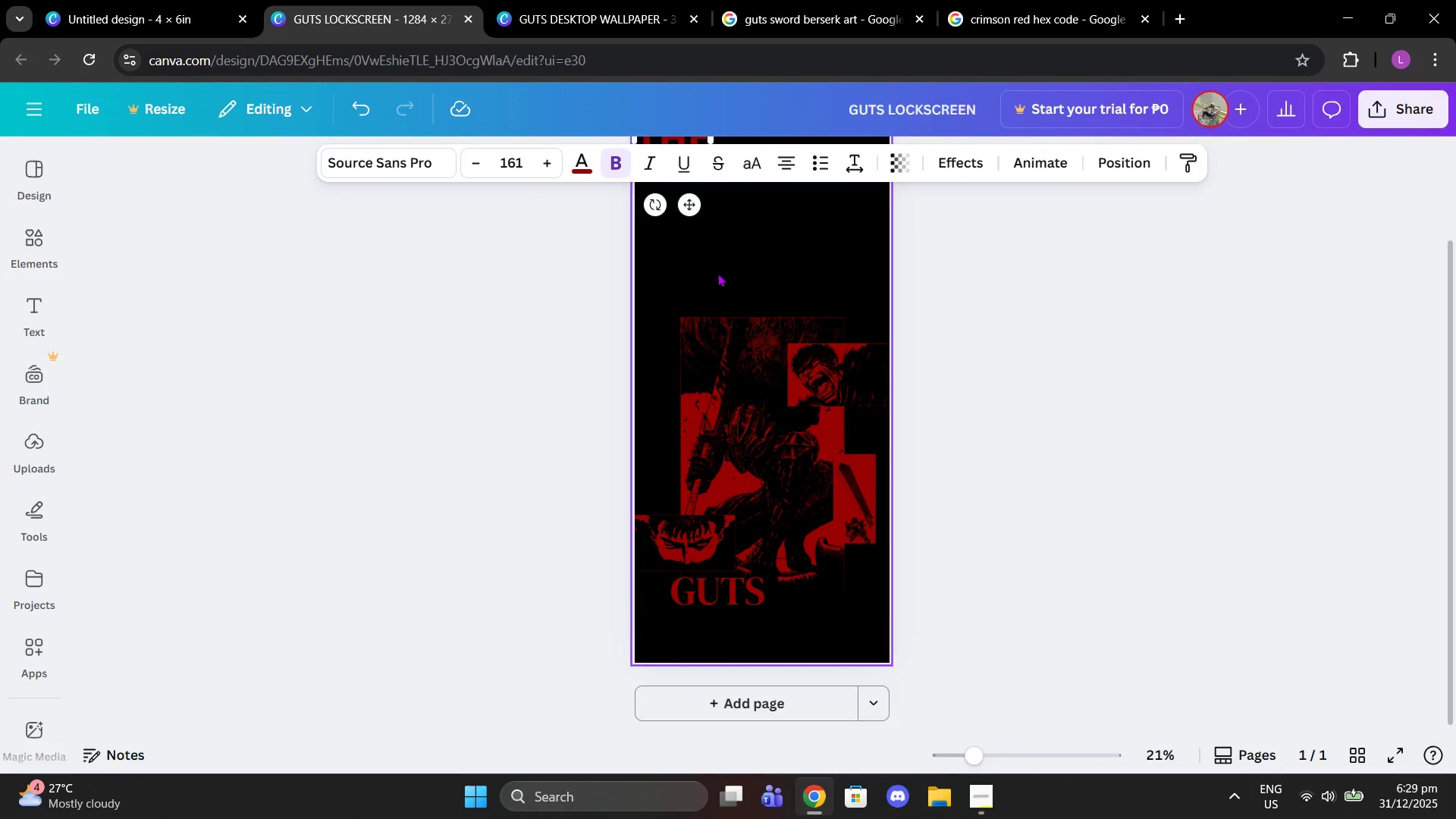 
scroll: coordinate [723, 275], scroll_direction: up, amount: 1.0
 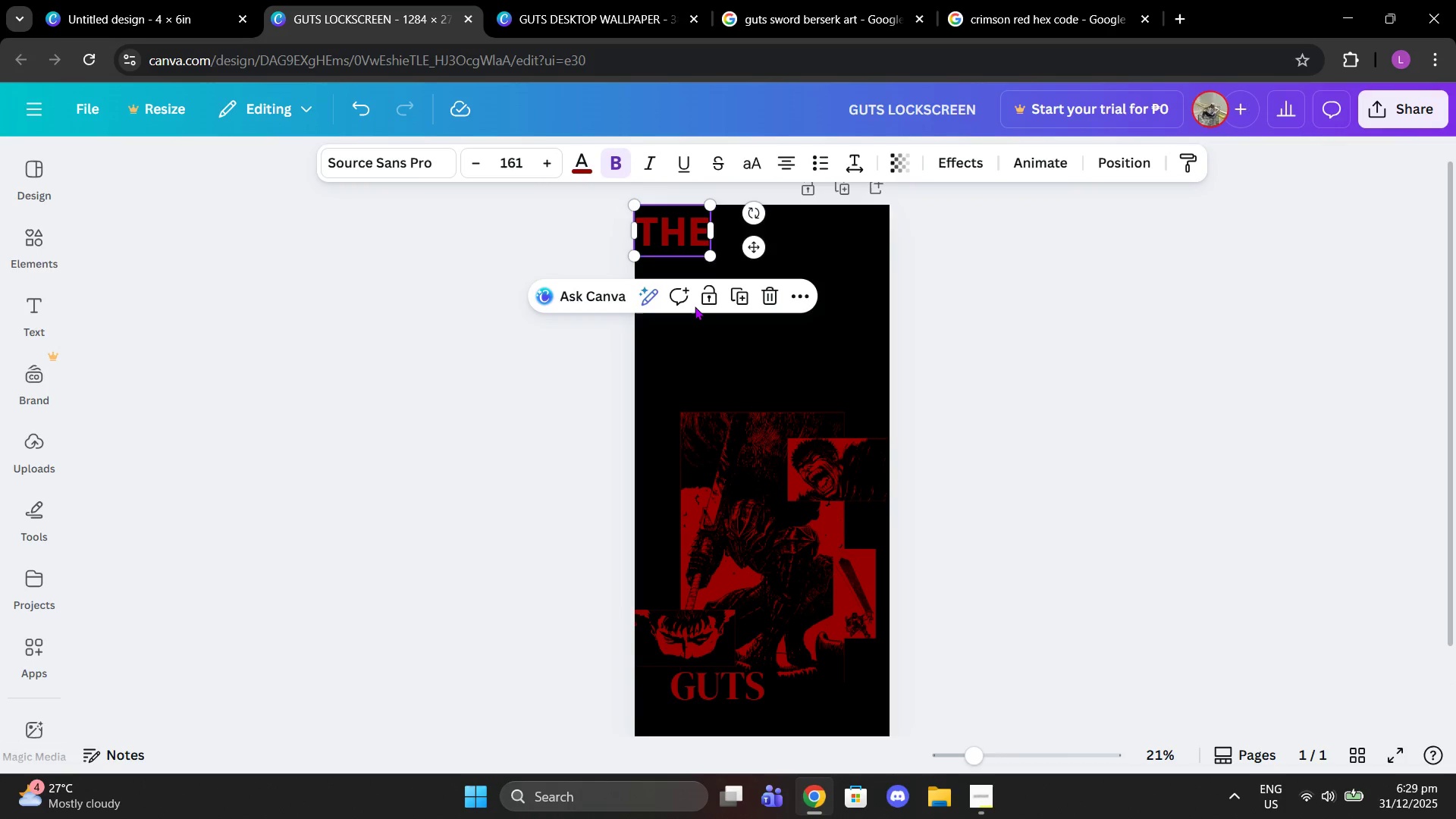 
left_click_drag(start_coordinate=[695, 306], to_coordinate=[699, 337])
 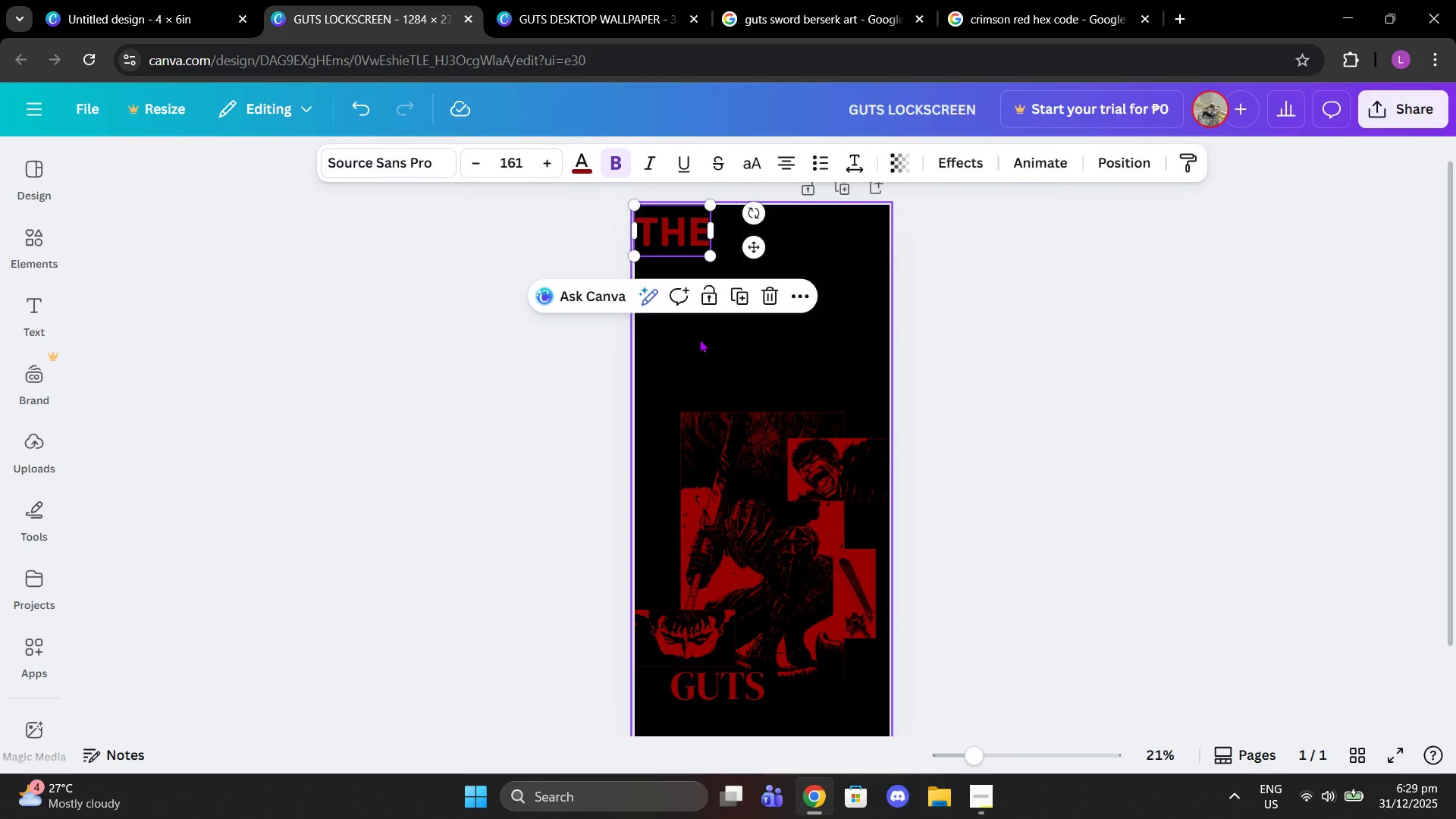 
left_click([699, 339])
 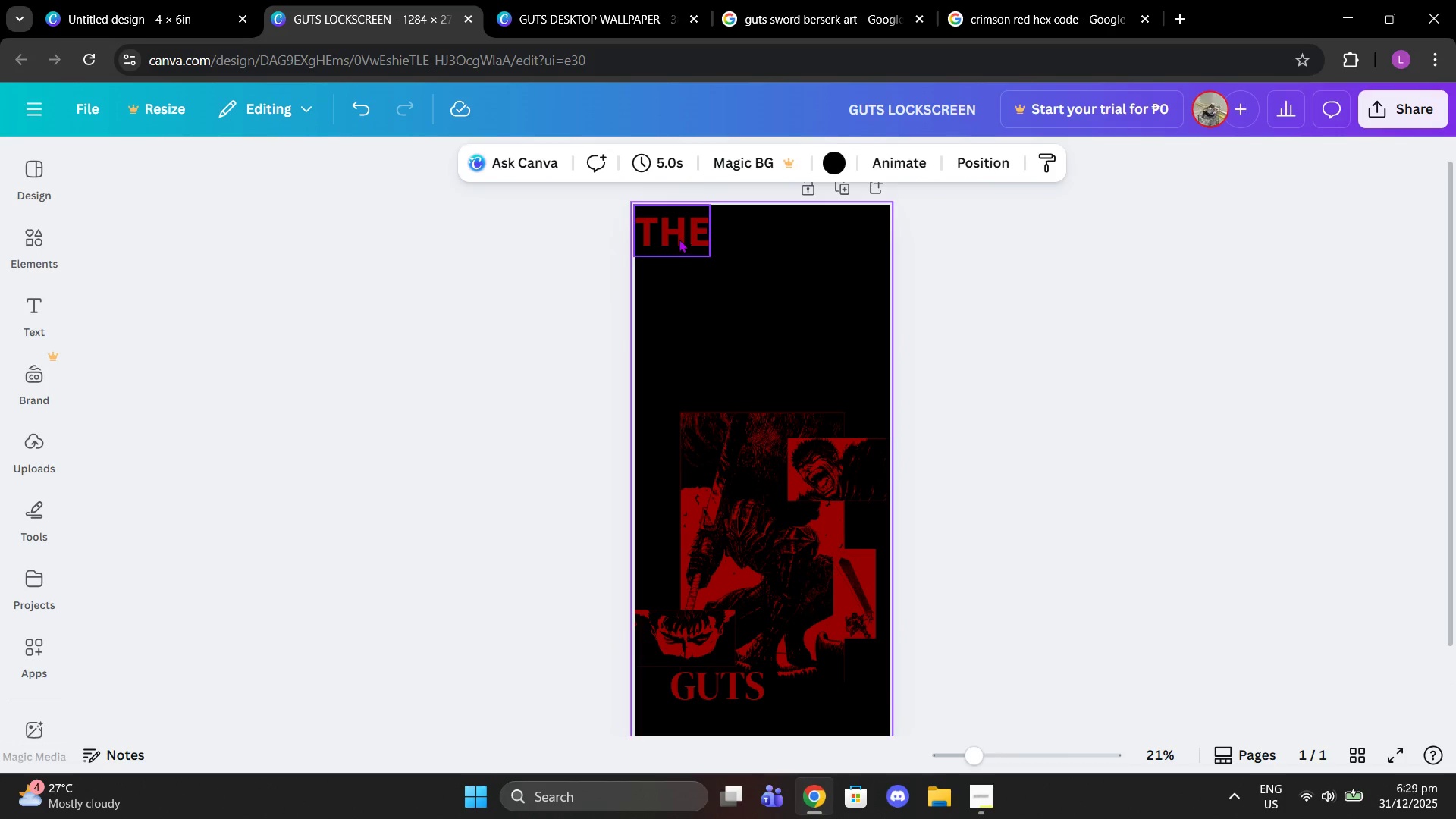 
left_click_drag(start_coordinate=[679, 239], to_coordinate=[689, 424])
 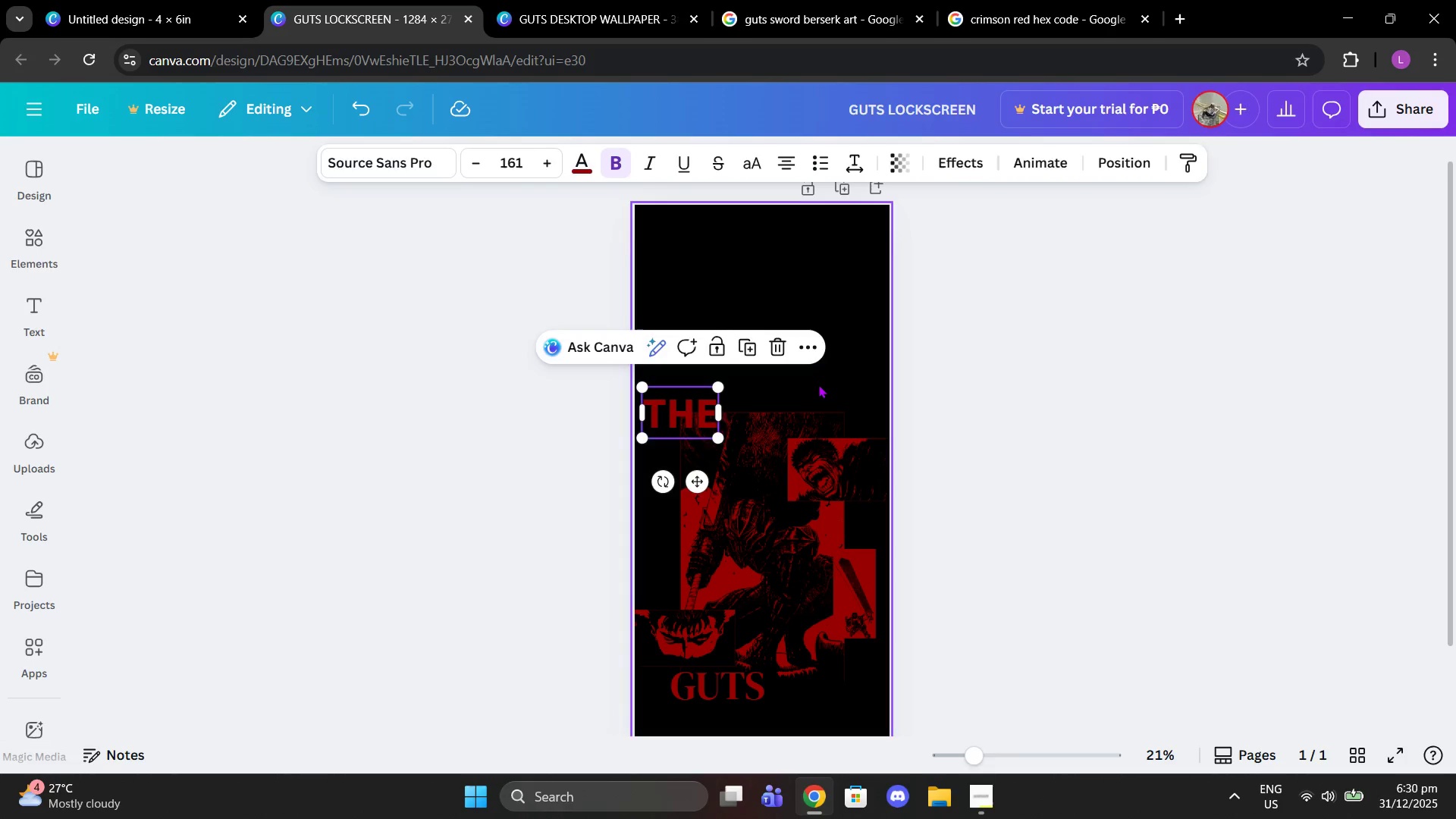 
left_click([818, 384])
 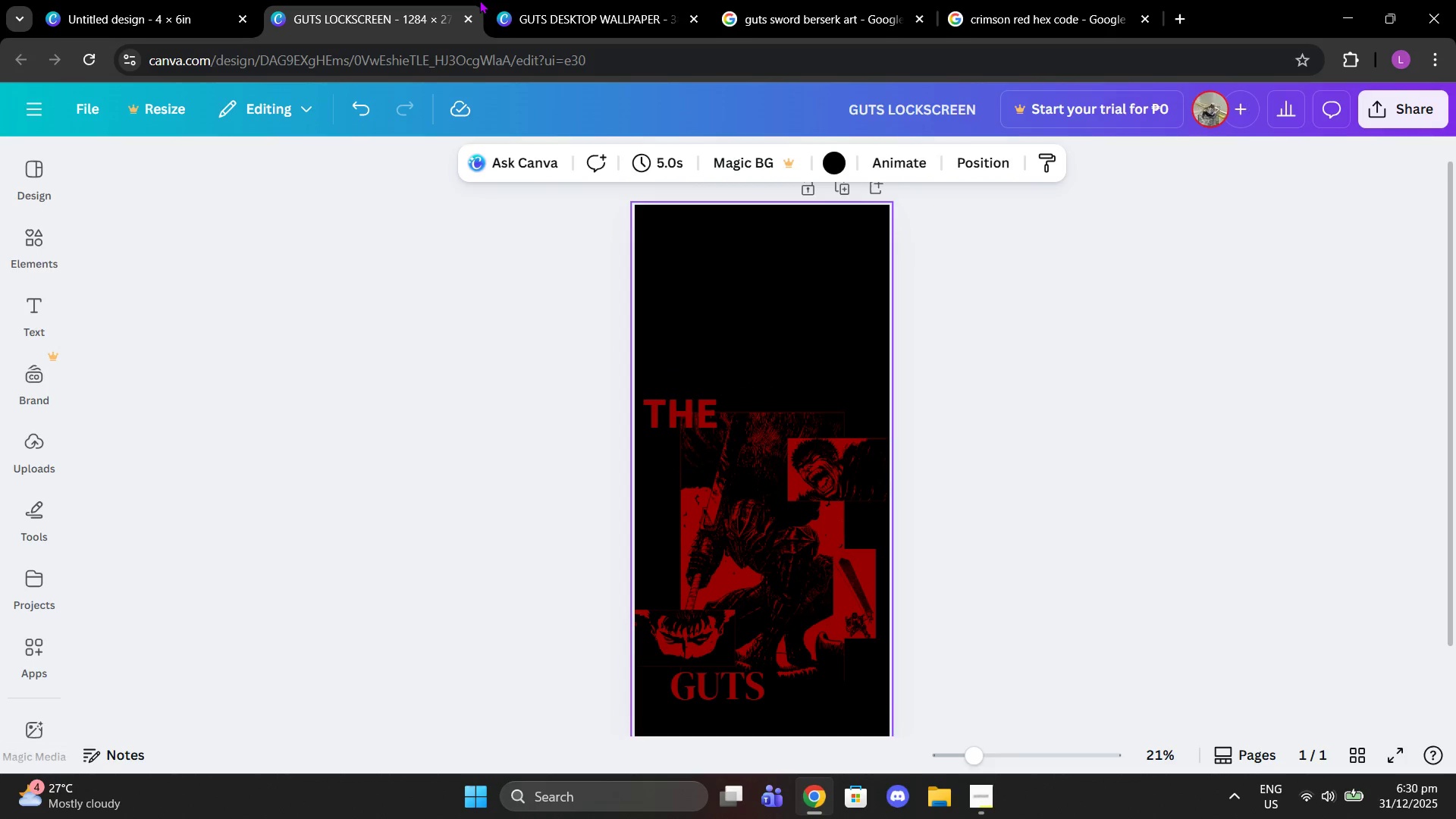 
left_click([566, 0])
 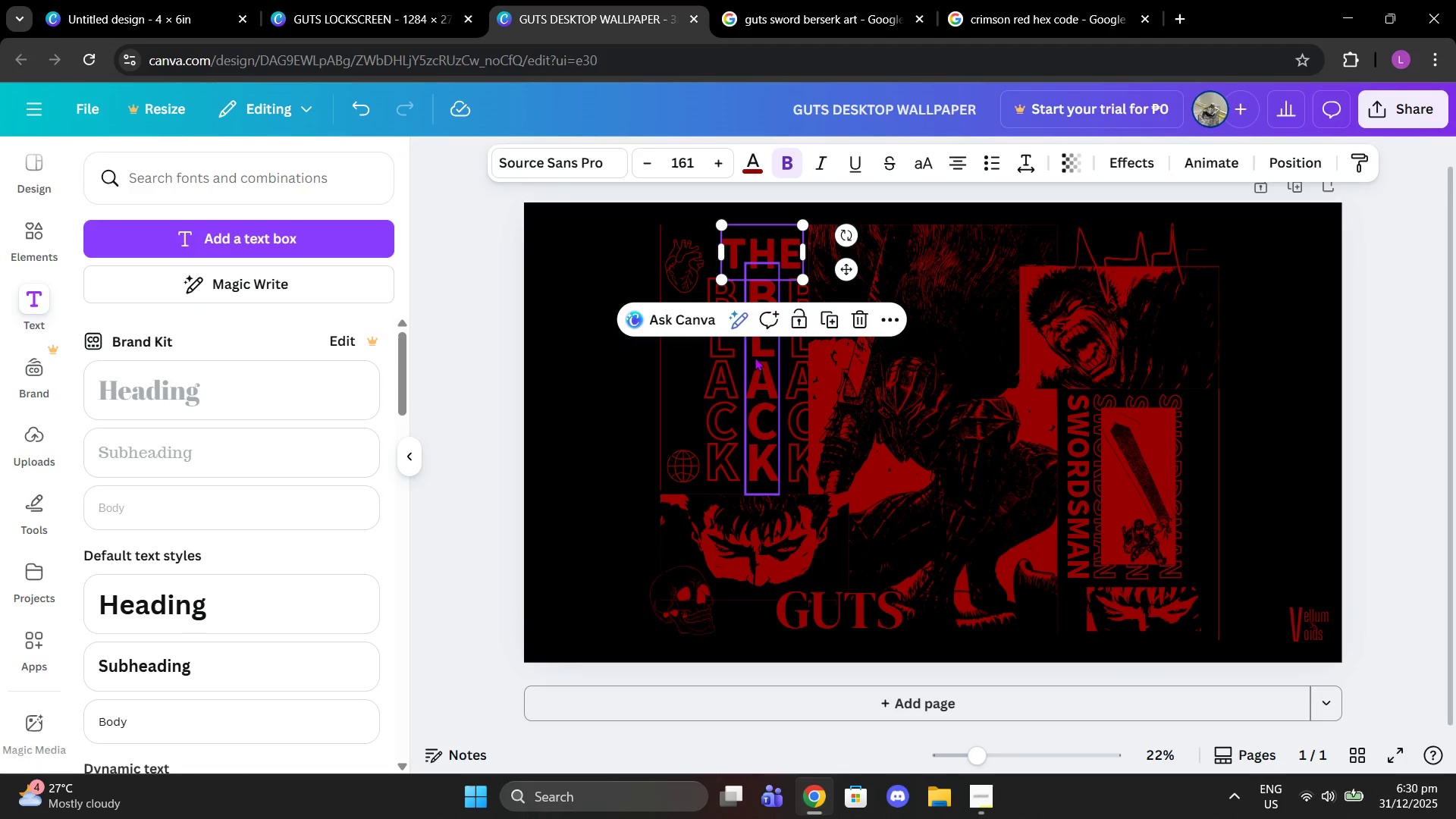 
left_click([755, 357])
 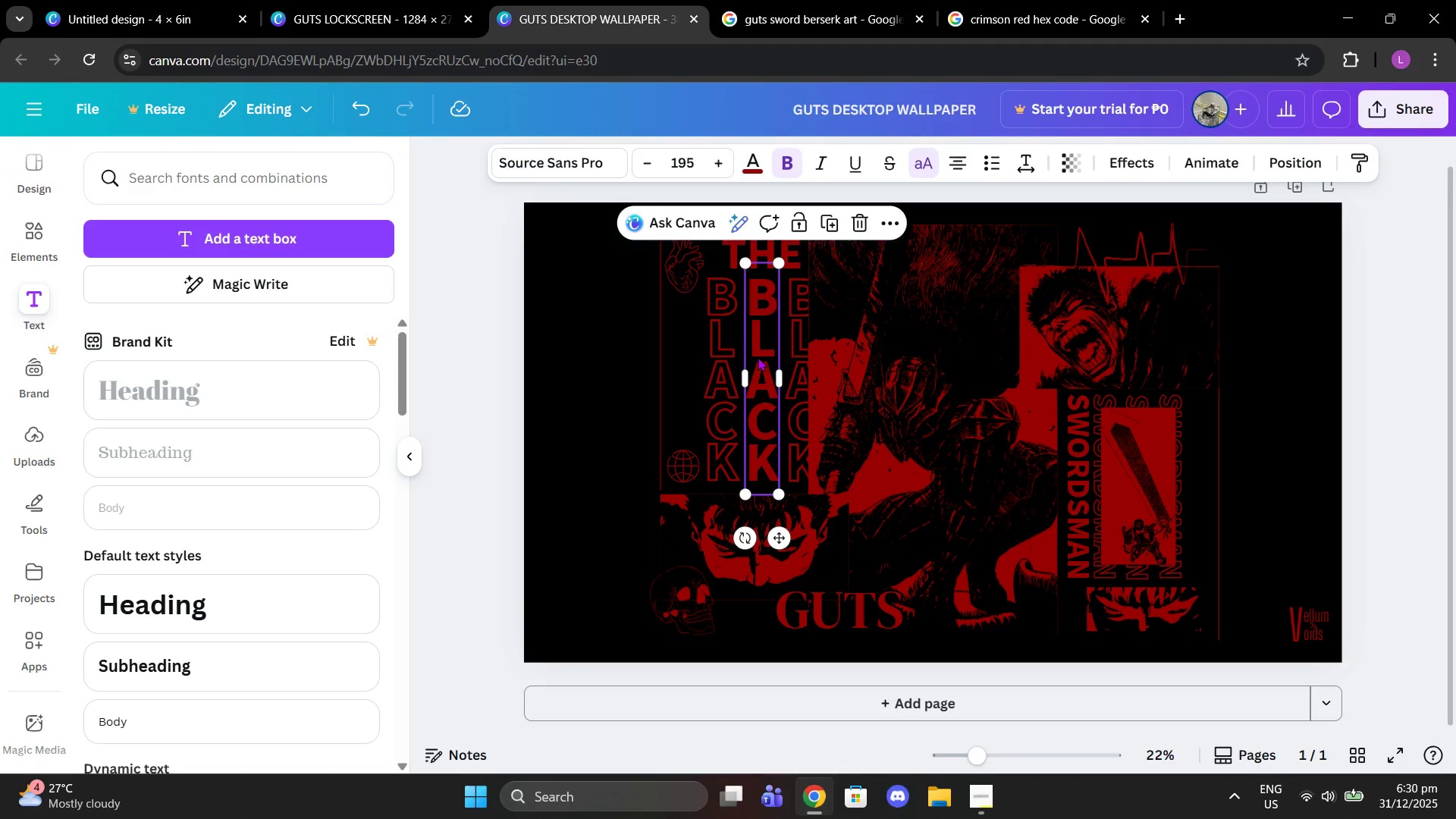 
hold_key(key=ControlLeft, duration=1.5)
 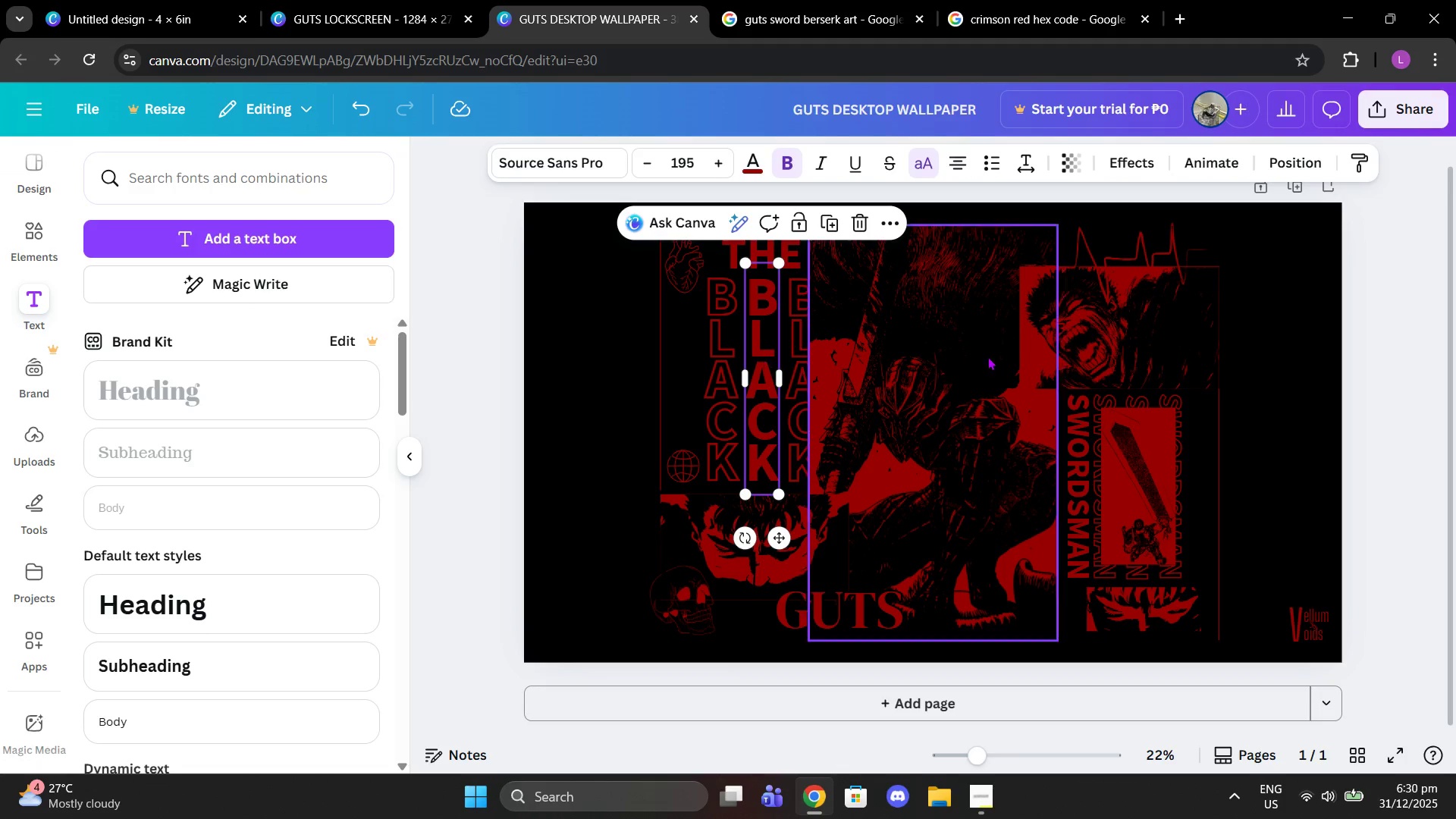 
key(Control+ControlLeft)
 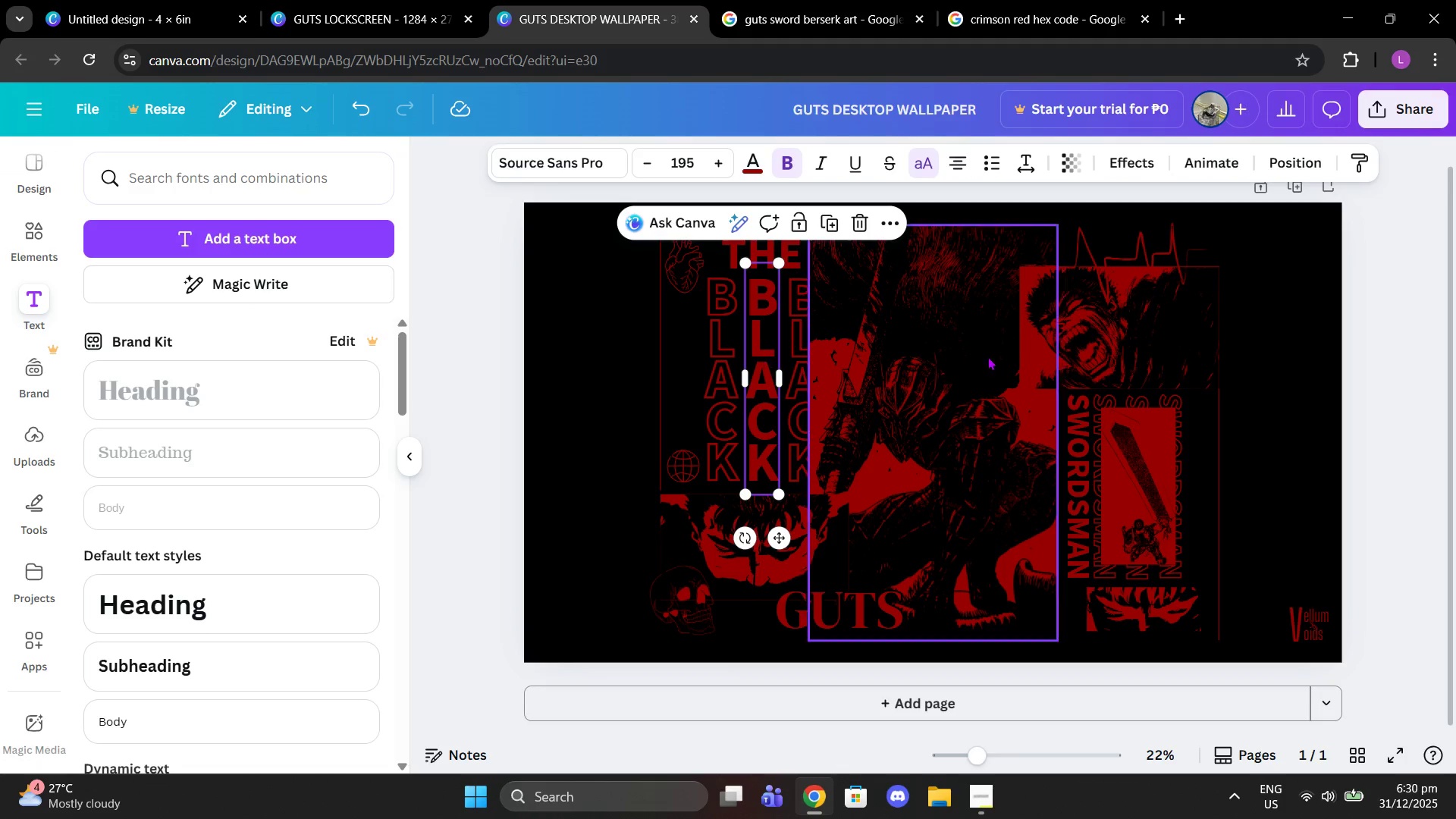 
key(Control+ControlLeft)
 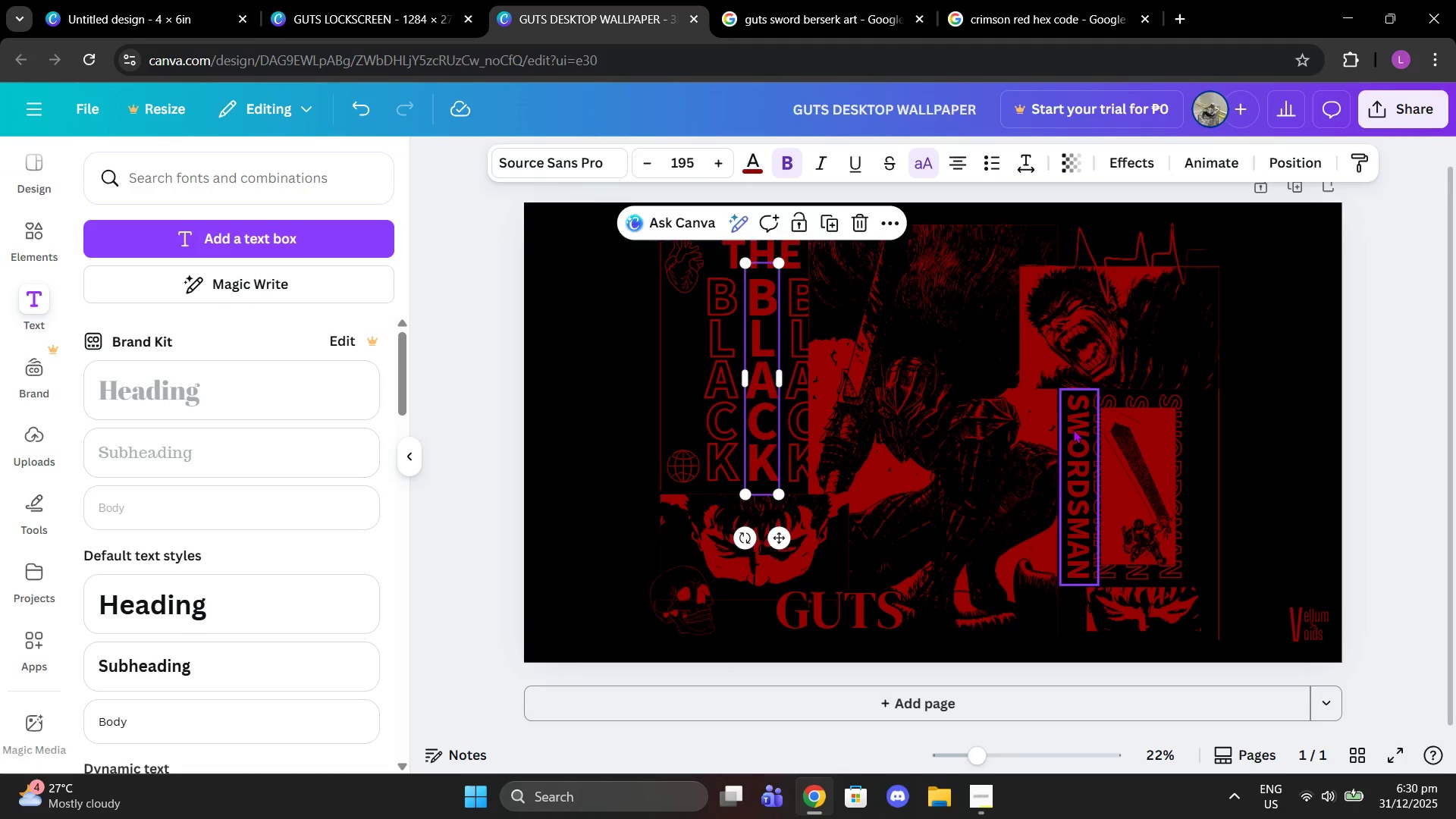 
left_click([1073, 429])
 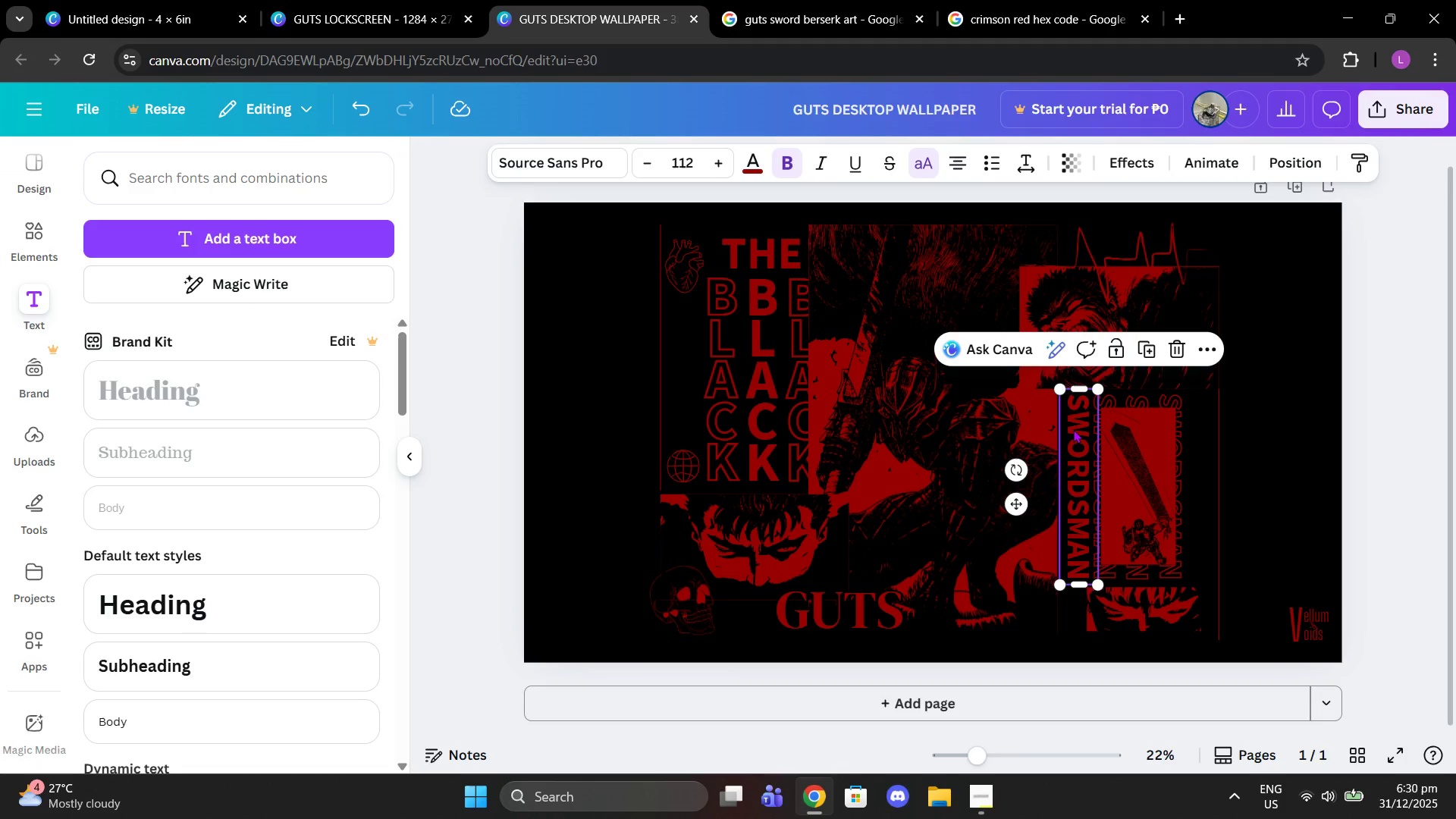 
key(Control+C)
 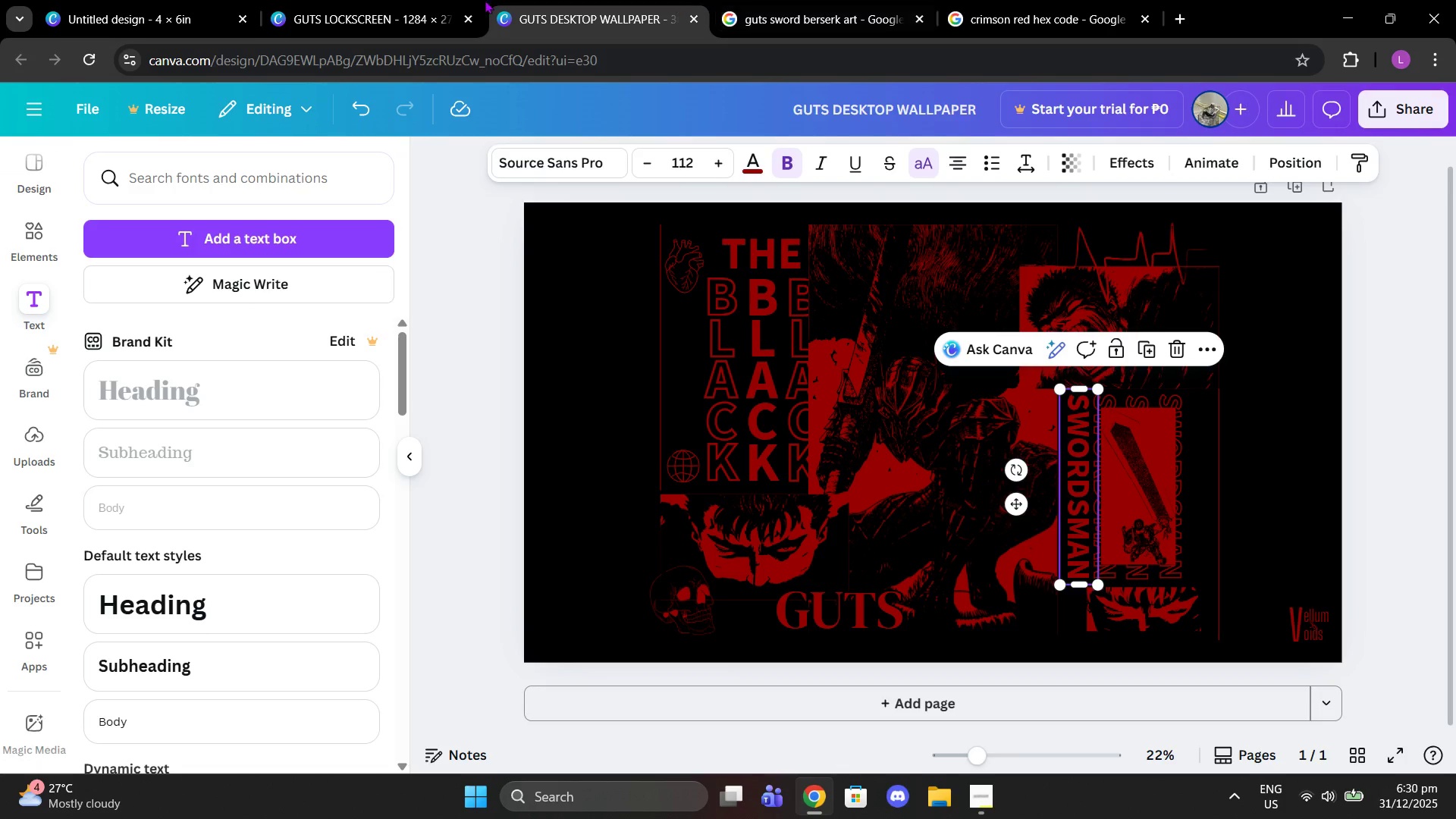 
left_click([482, 0])
 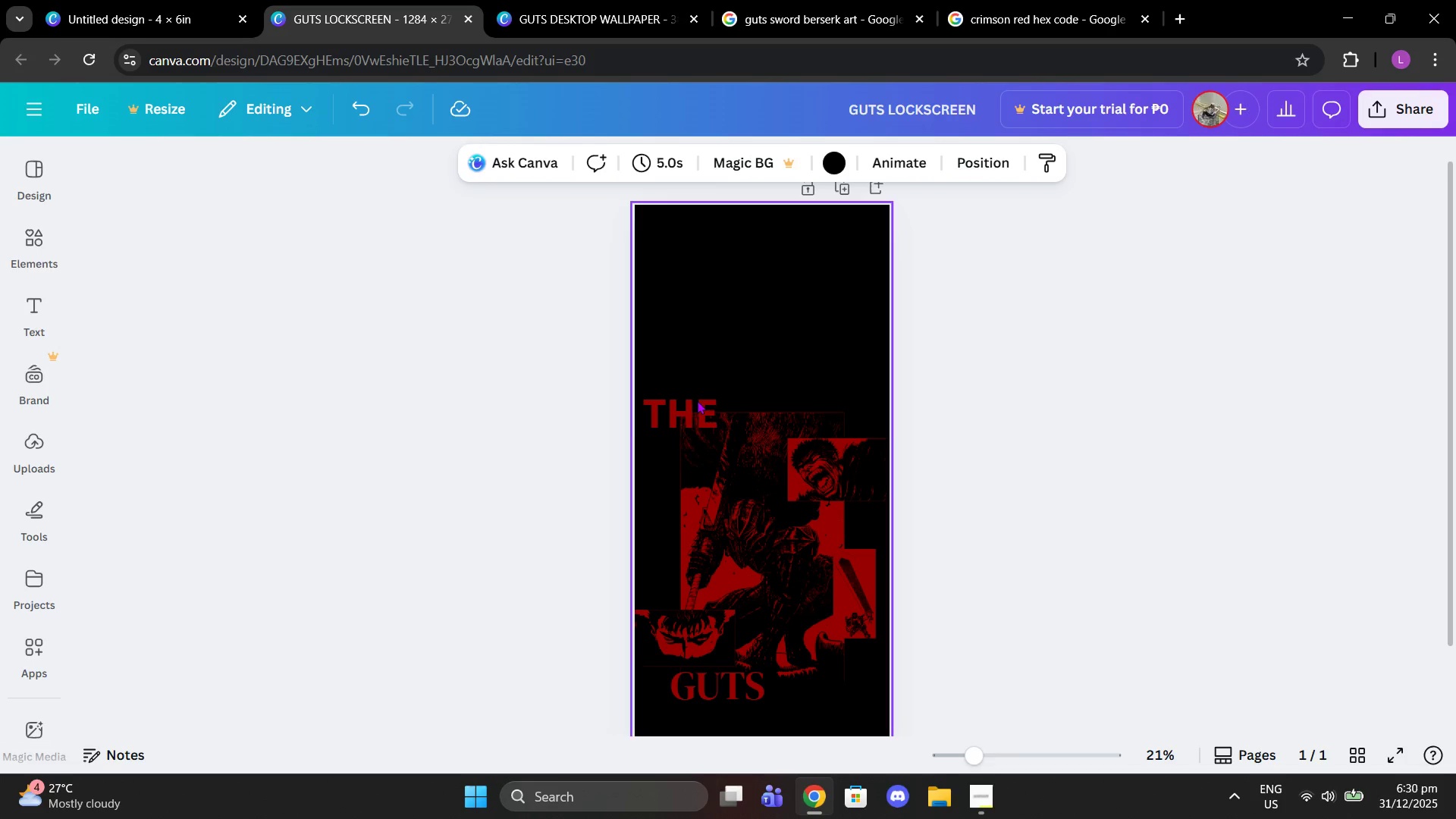 
key(Control+V)
 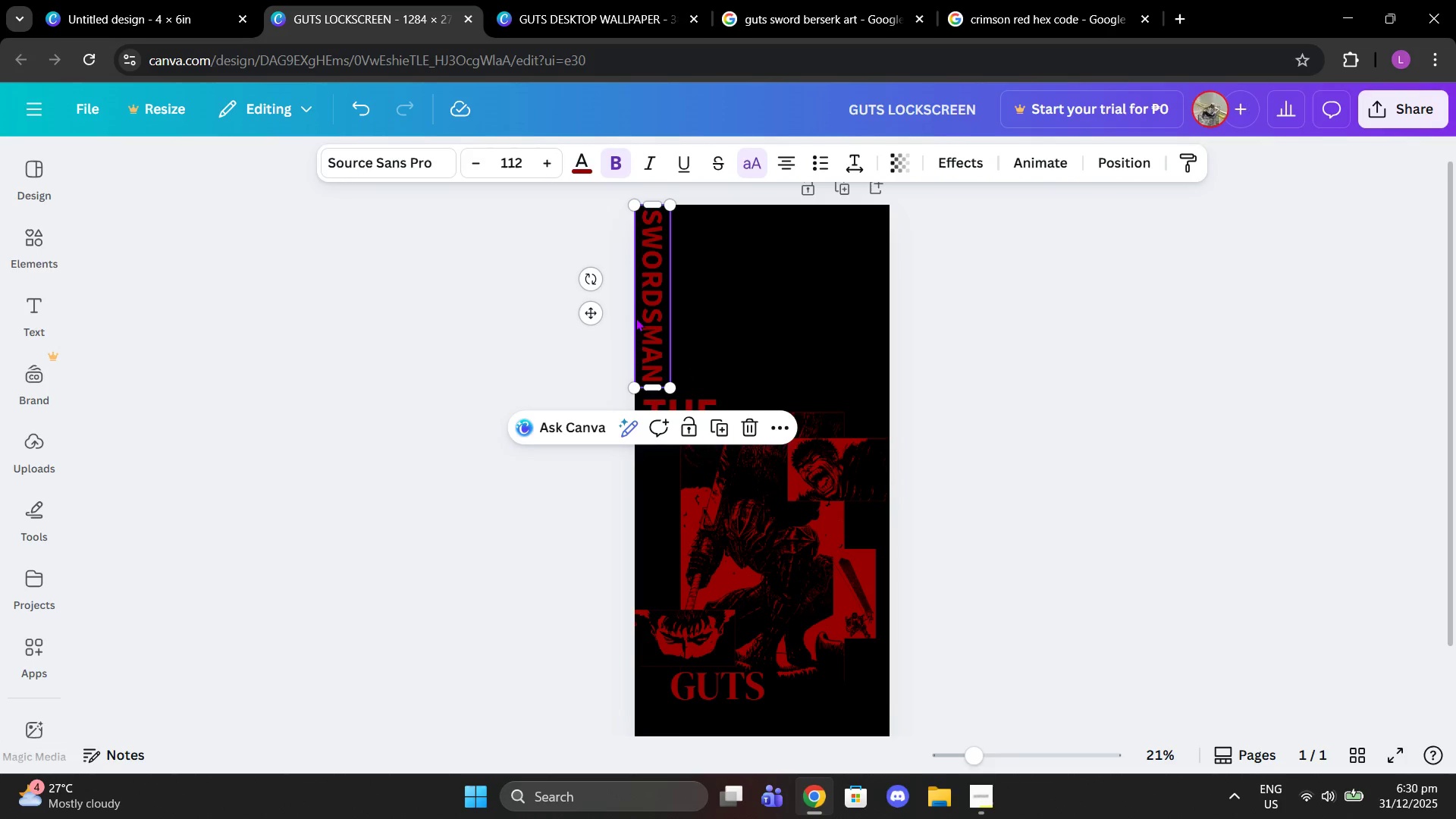 
left_click_drag(start_coordinate=[635, 318], to_coordinate=[846, 615])
 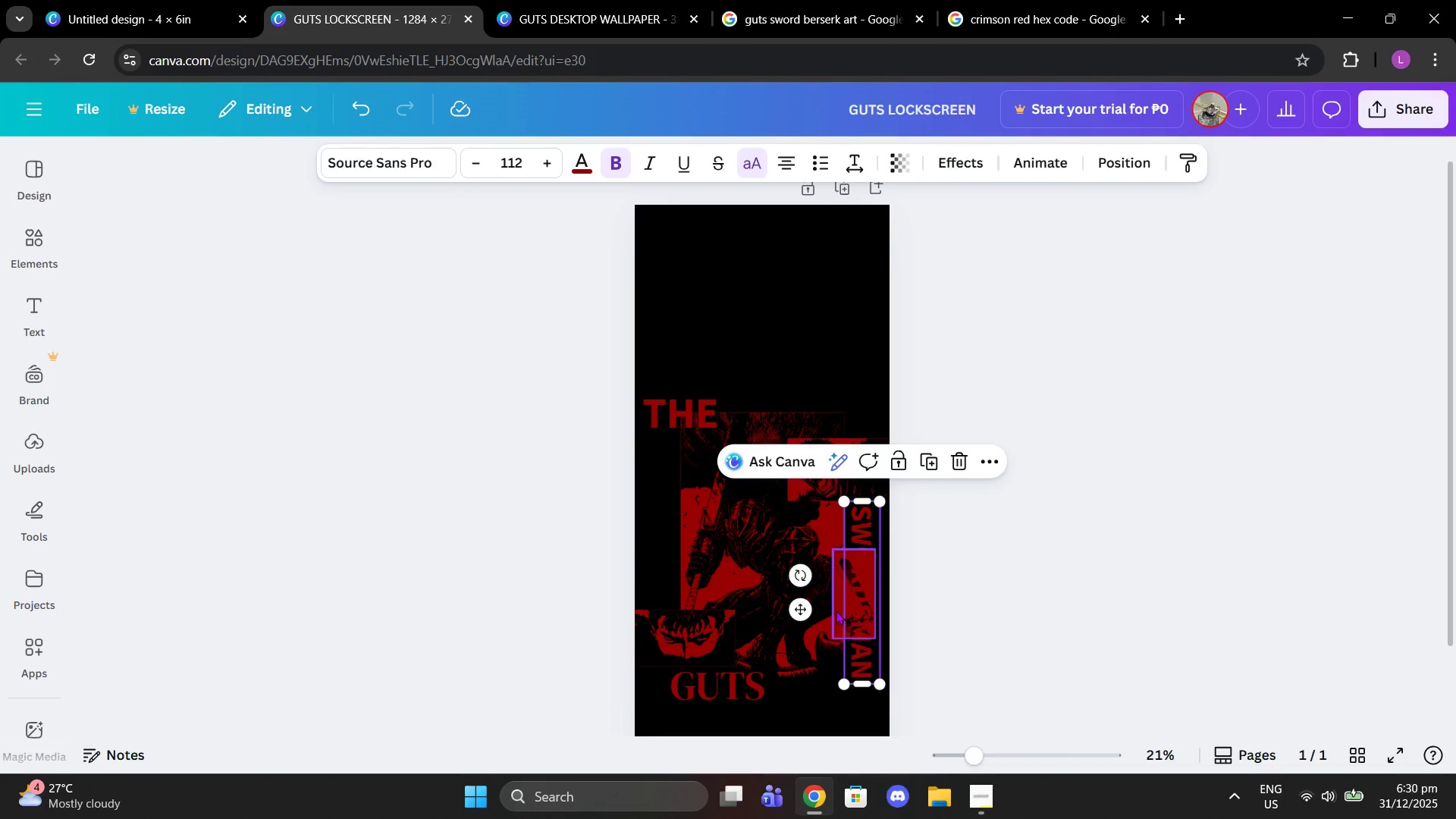 
left_click([836, 610])
 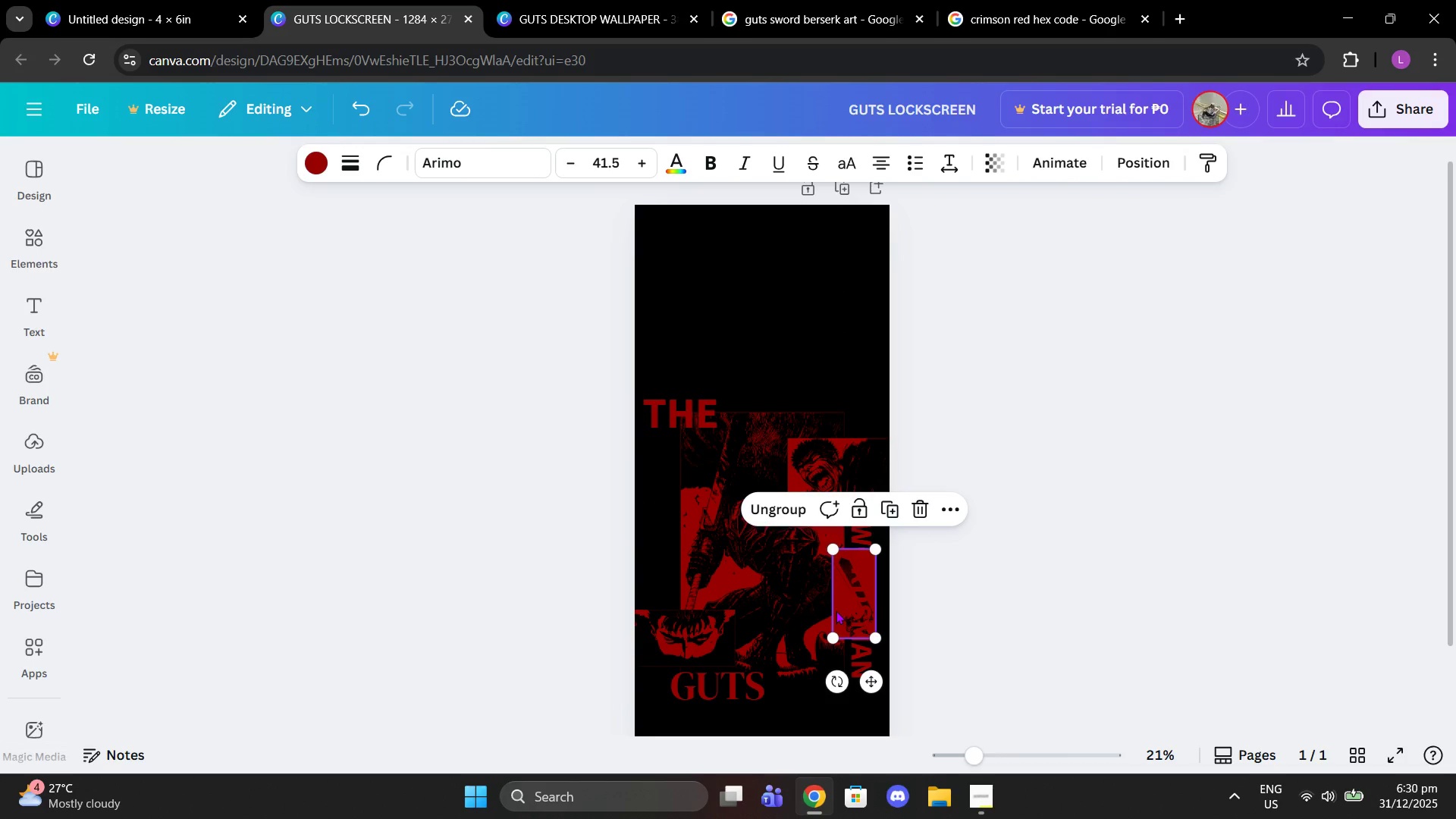 
left_click_drag(start_coordinate=[836, 610], to_coordinate=[802, 676])
 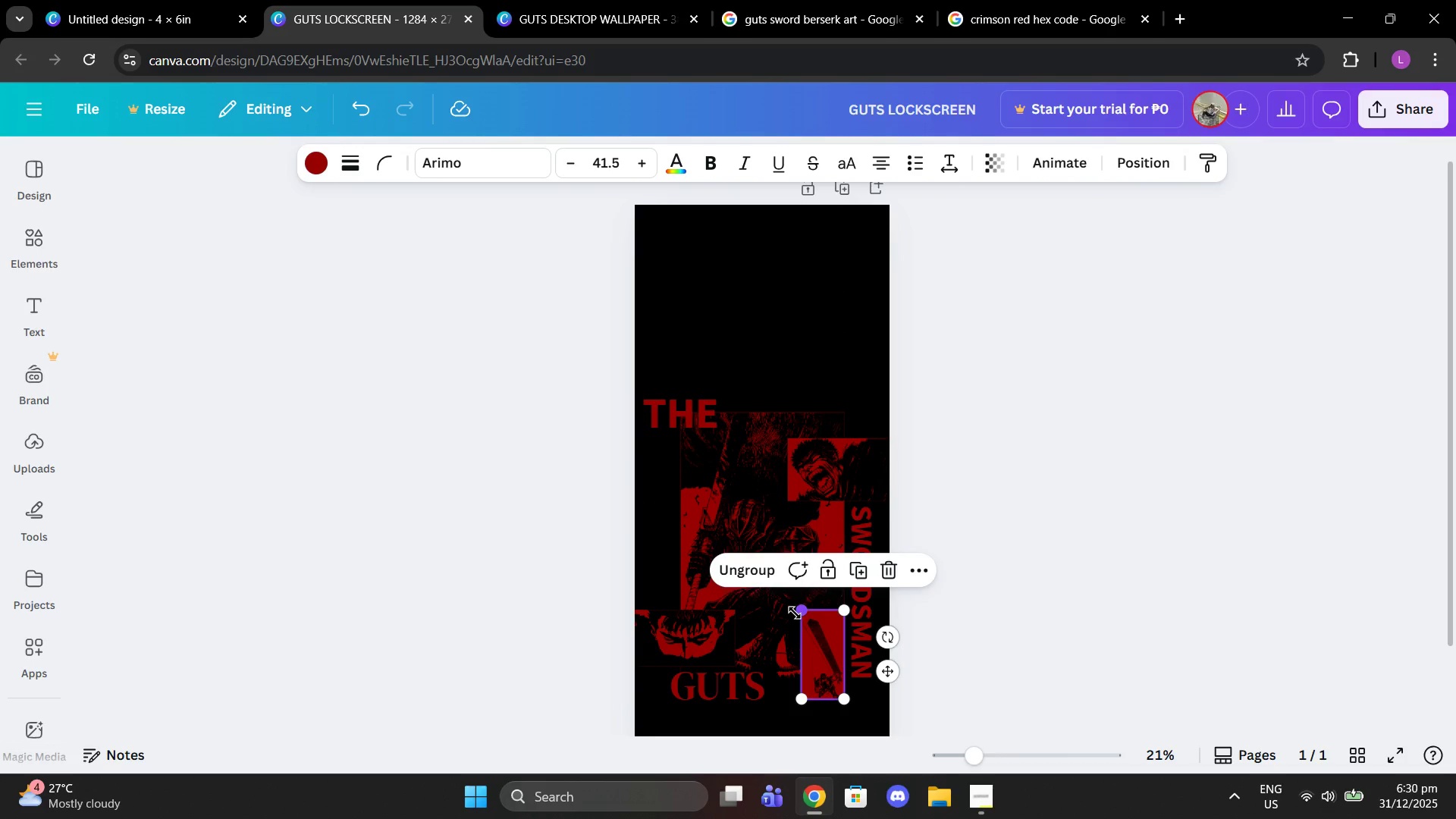 
left_click_drag(start_coordinate=[795, 613], to_coordinate=[805, 616])
 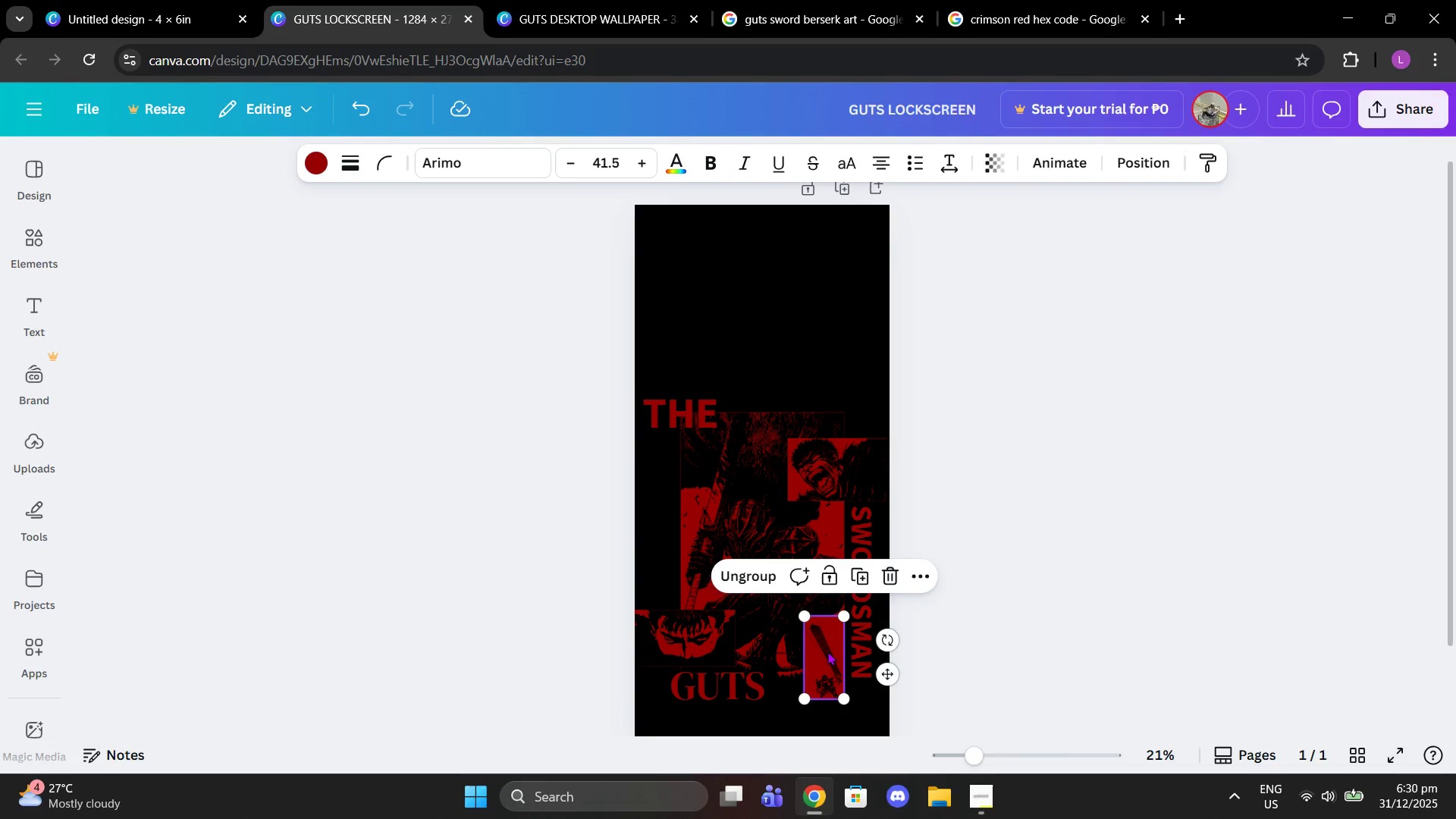 
left_click([827, 651])
 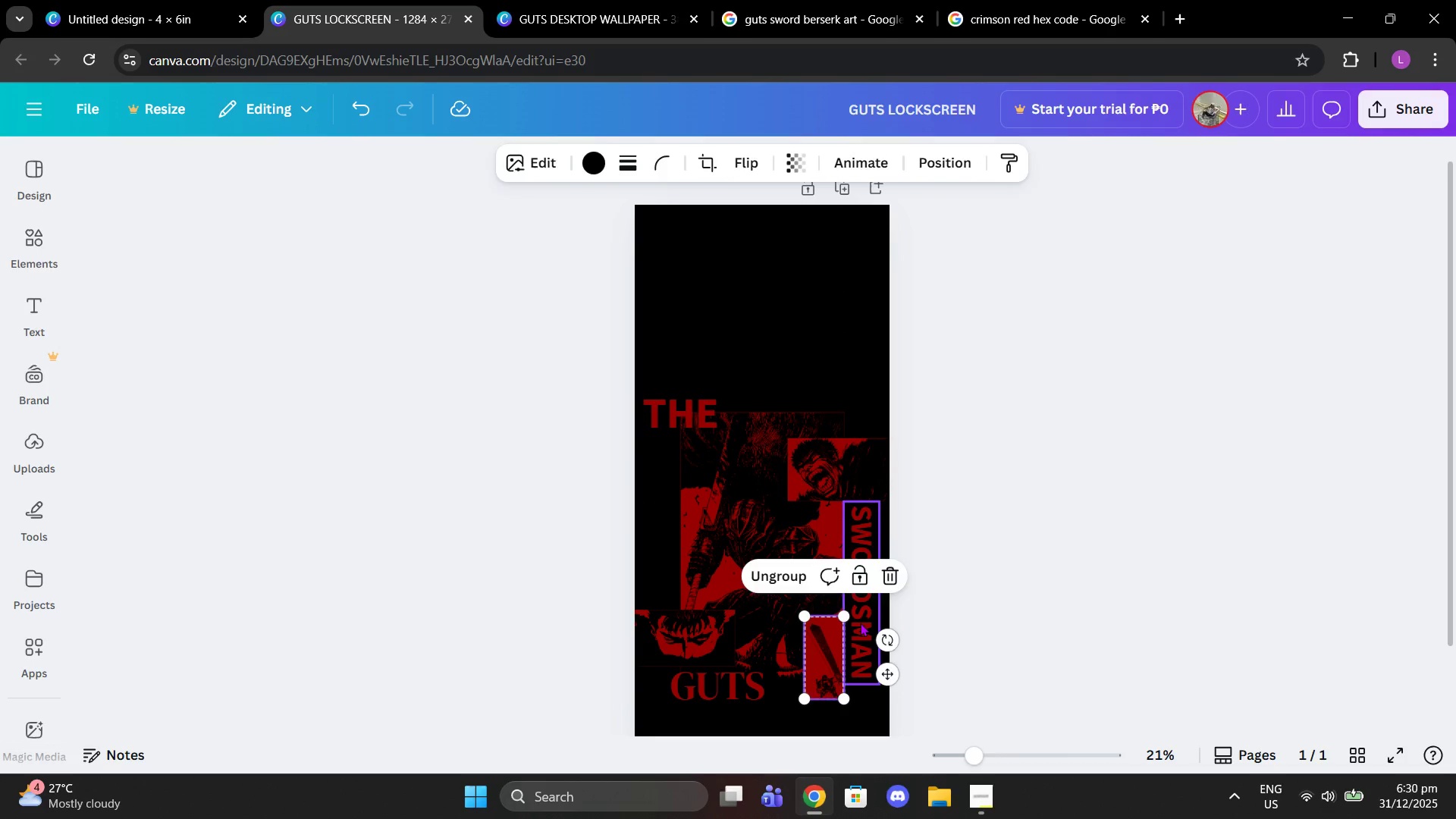 
left_click([860, 623])
 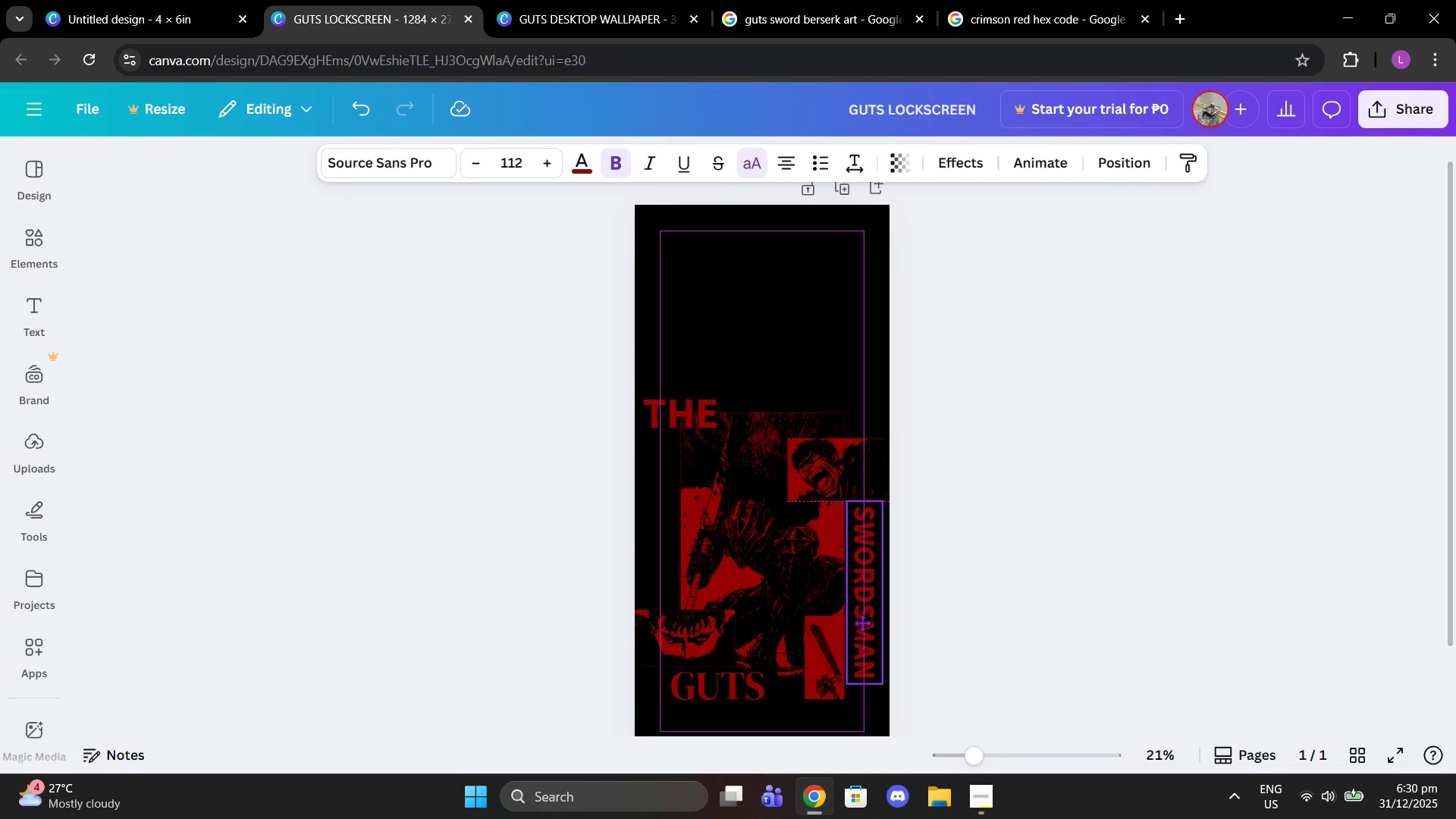 
left_click([912, 609])
 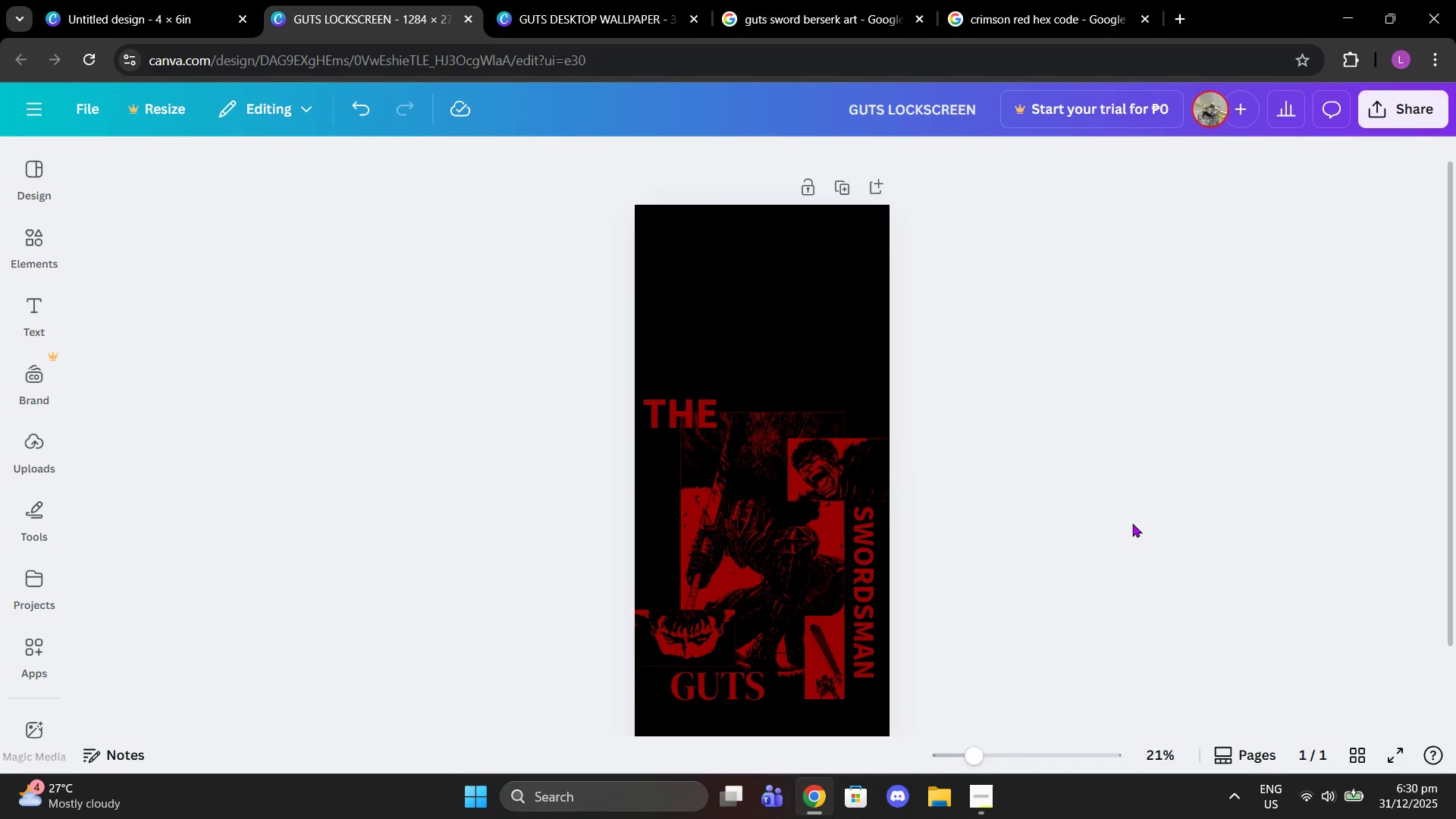 
scroll: coordinate [1124, 519], scroll_direction: down, amount: 1.0
 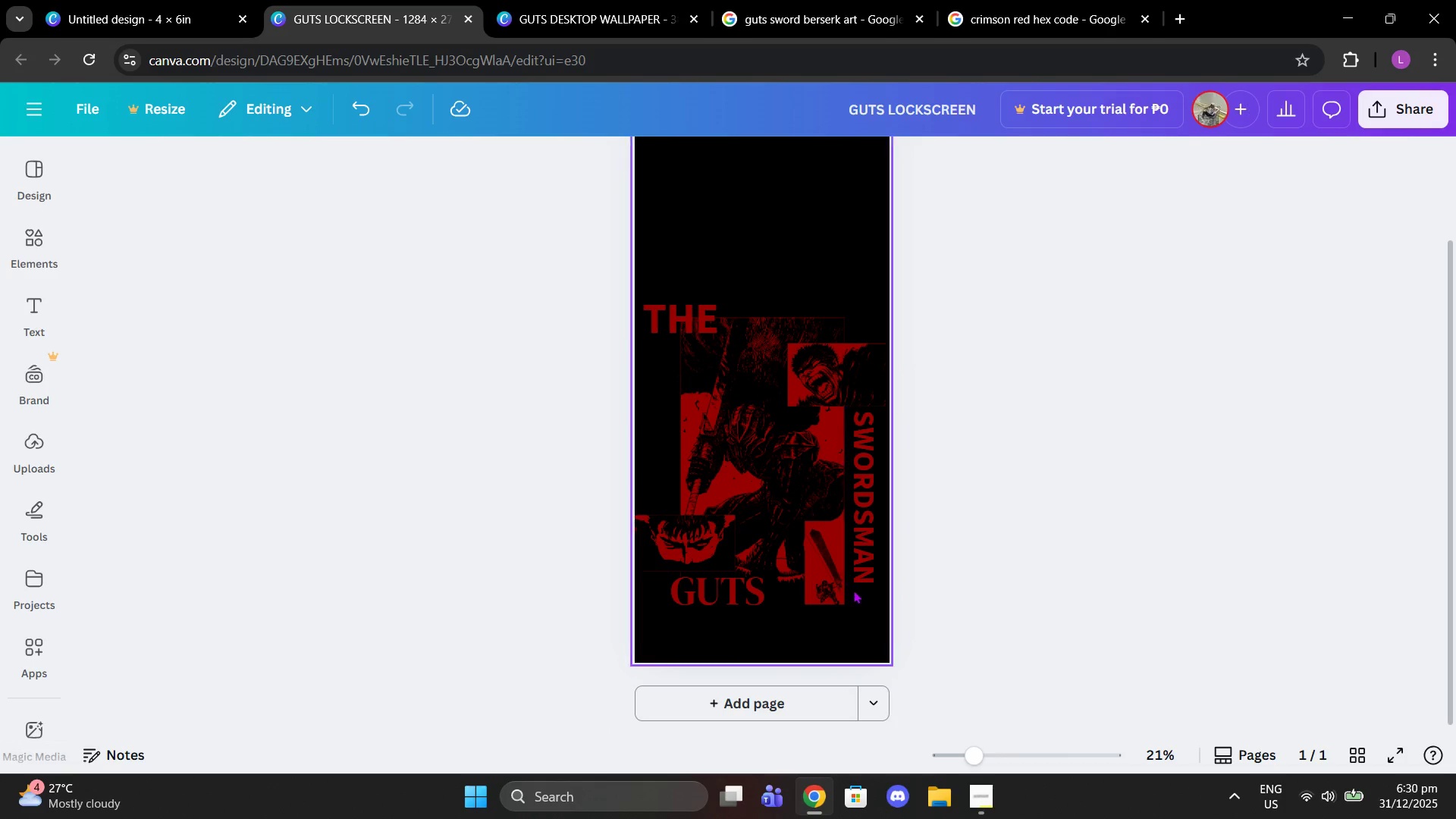 
left_click([832, 564])
 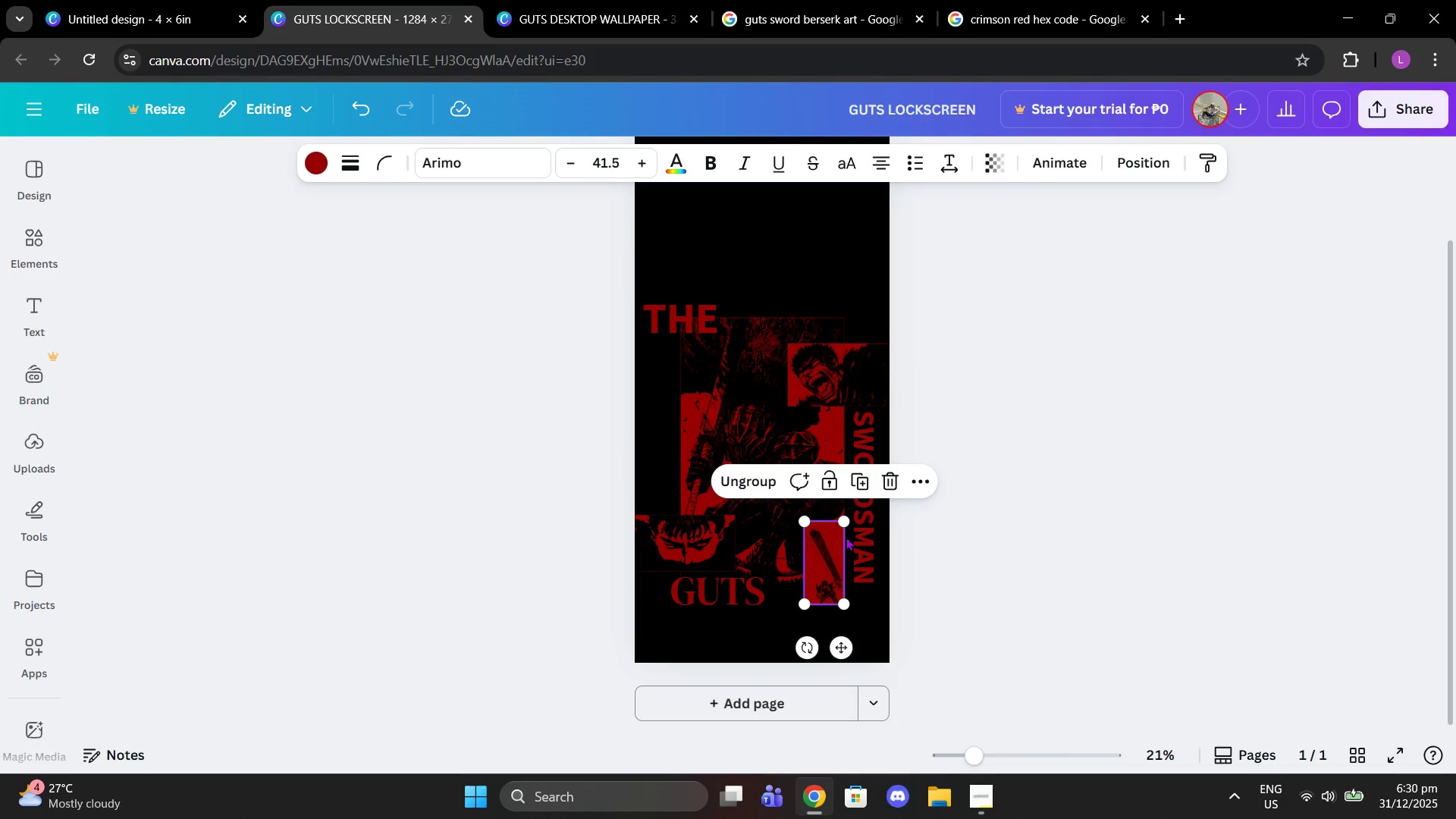 
left_click_drag(start_coordinate=[839, 548], to_coordinate=[846, 527])
 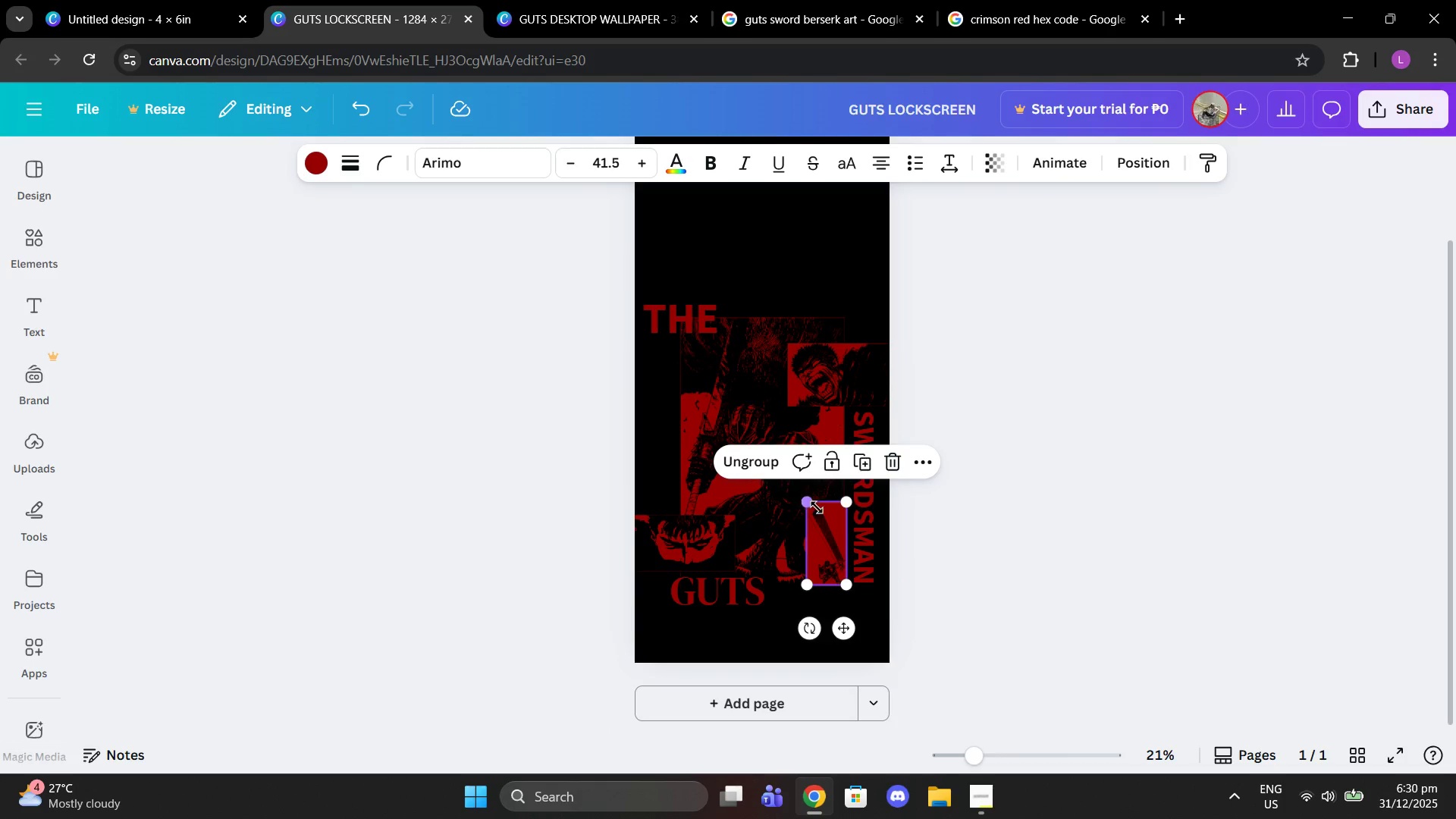 
left_click_drag(start_coordinate=[834, 535], to_coordinate=[838, 554])
 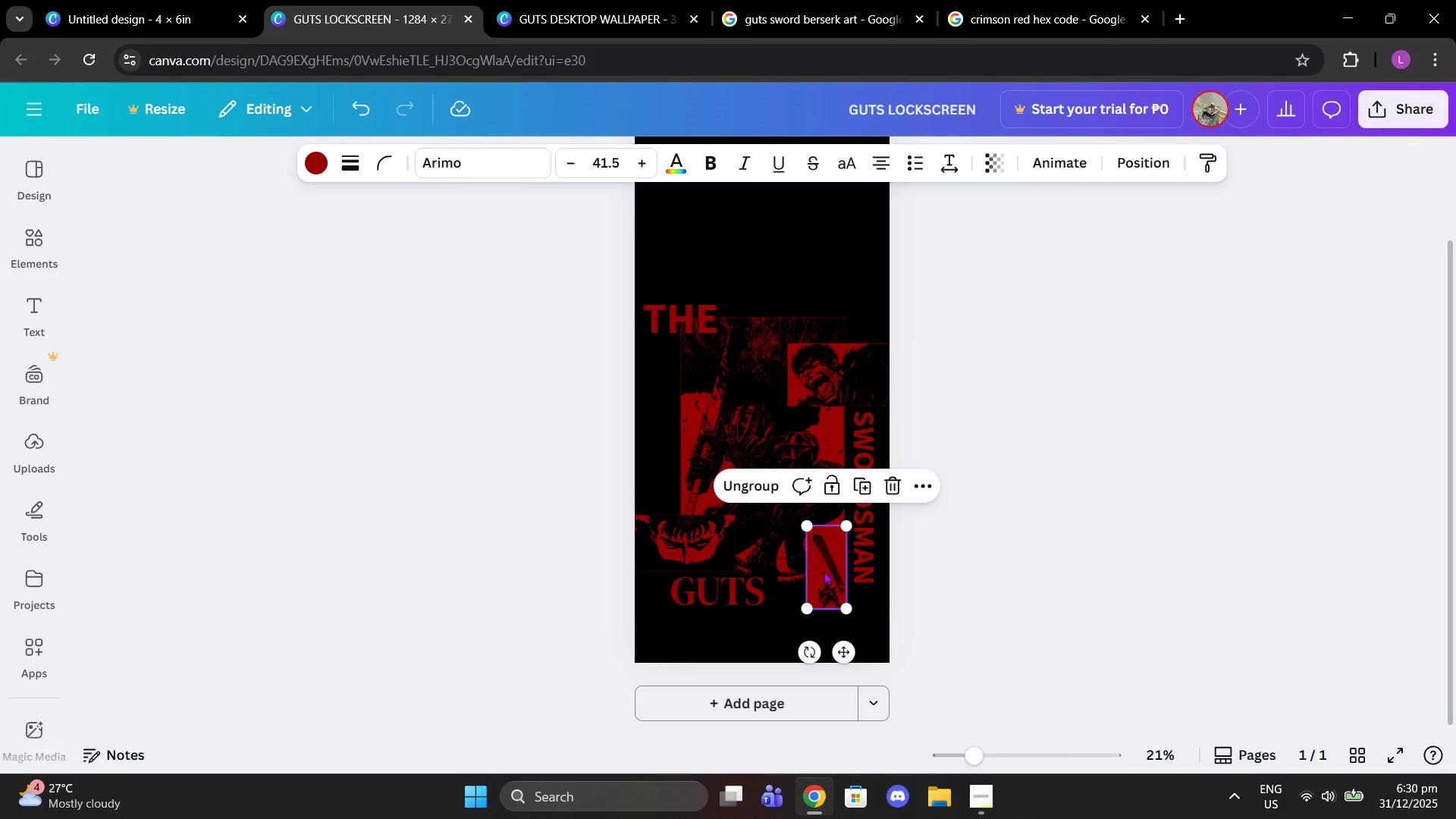 
wait(5.12)
 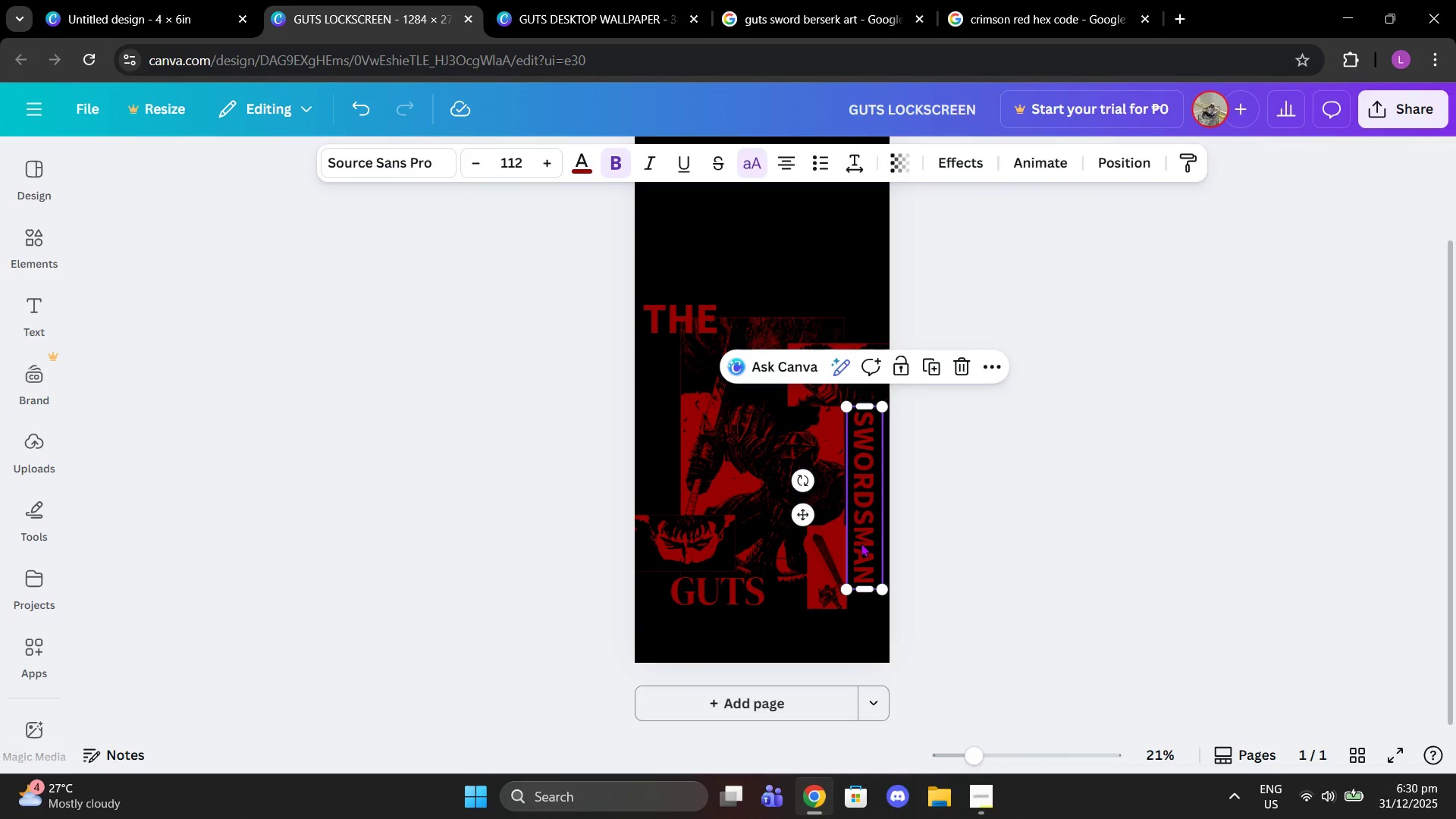 
left_click([816, 541])
 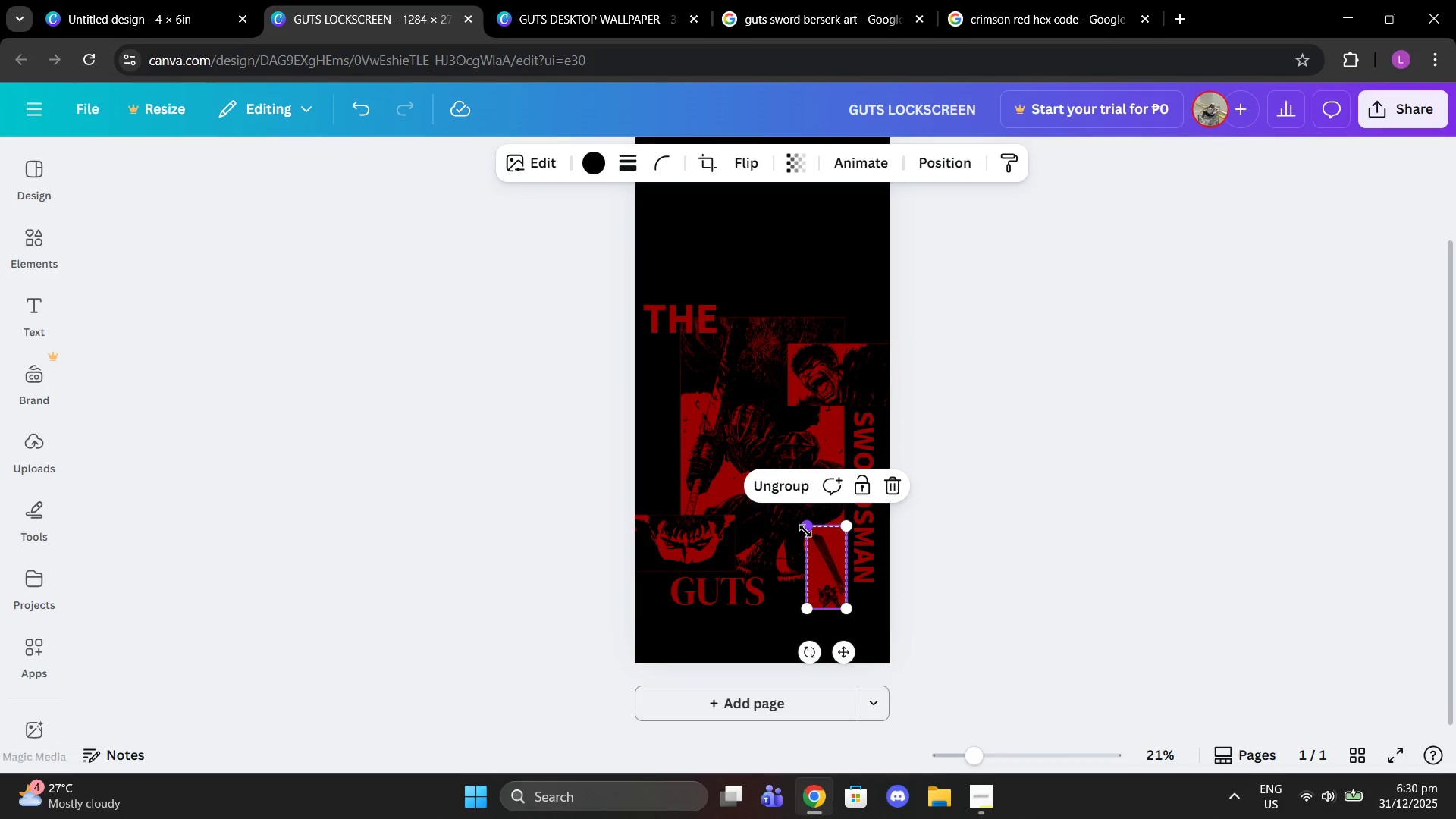 
left_click_drag(start_coordinate=[805, 531], to_coordinate=[796, 527])
 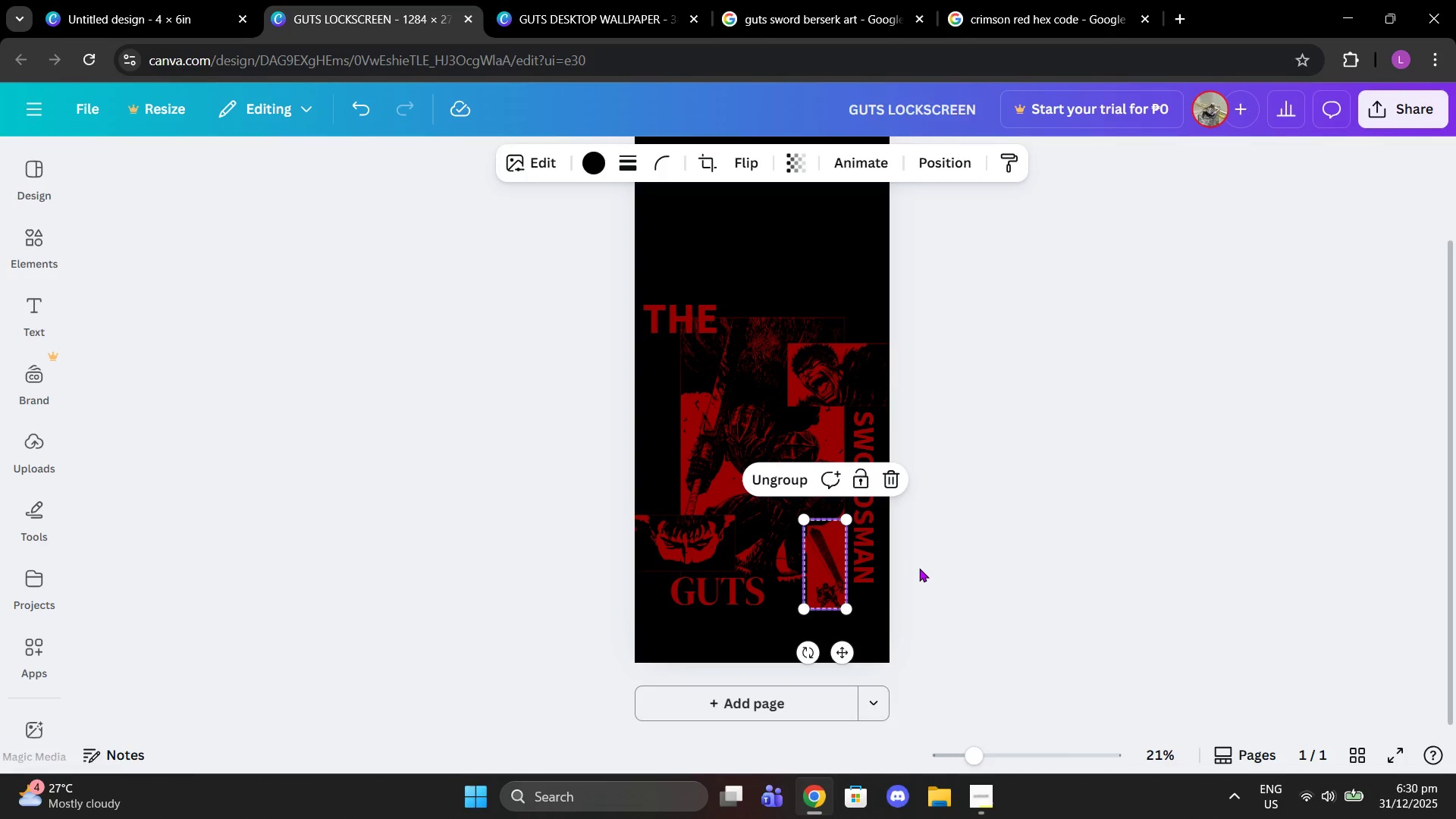 
key(Control+Z)
 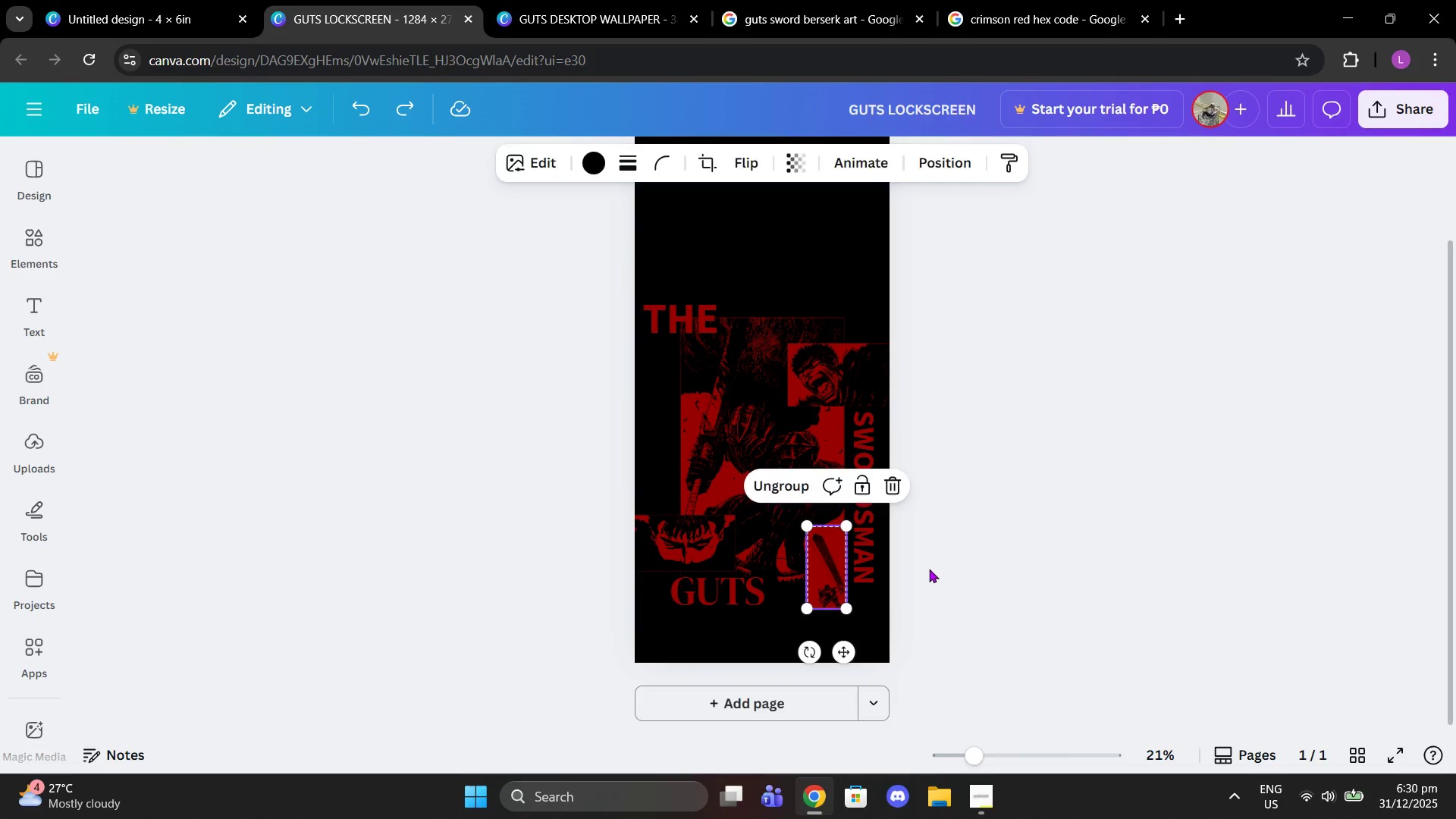 
left_click([929, 569])
 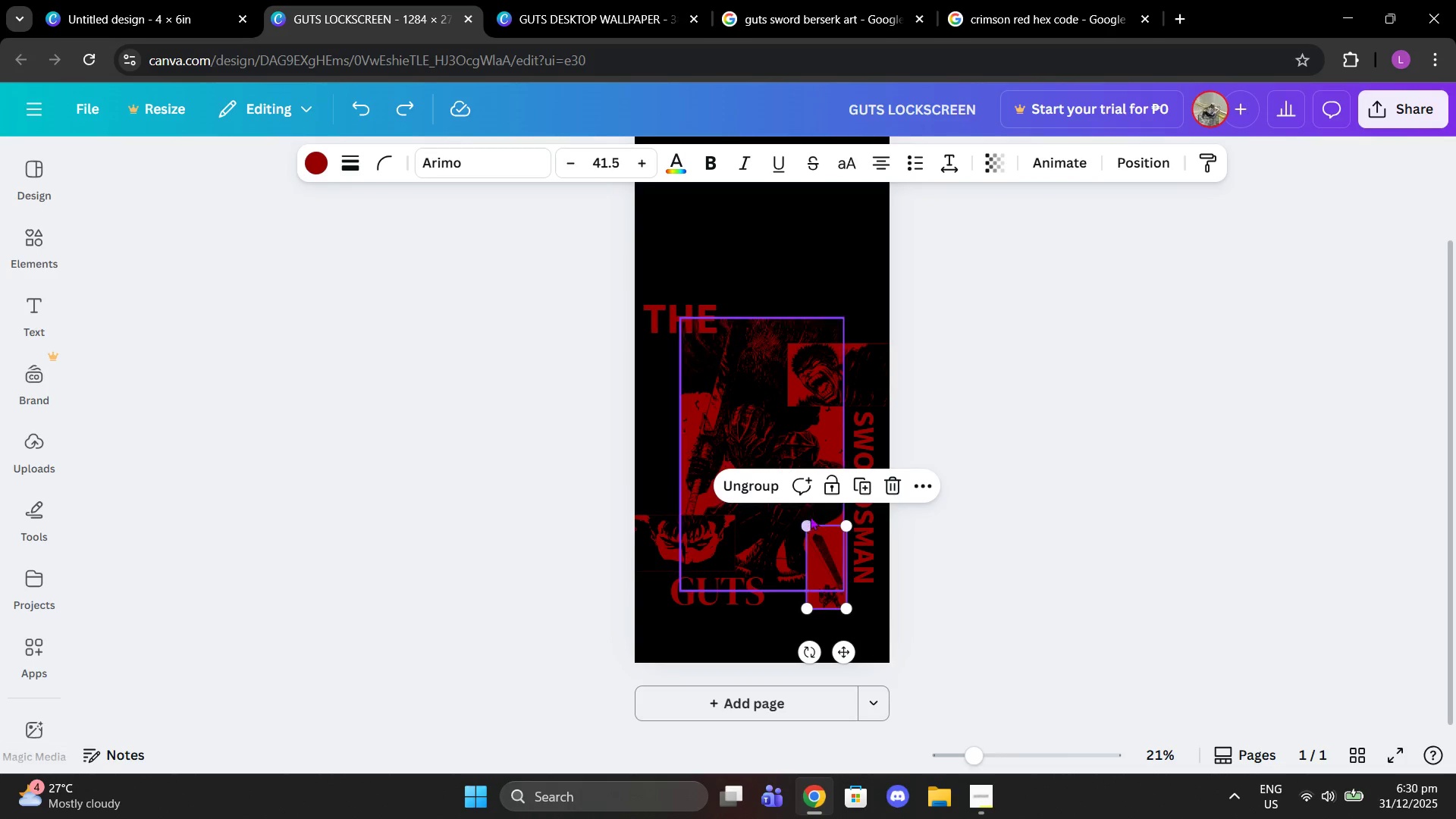 
left_click_drag(start_coordinate=[804, 519], to_coordinate=[789, 513])
 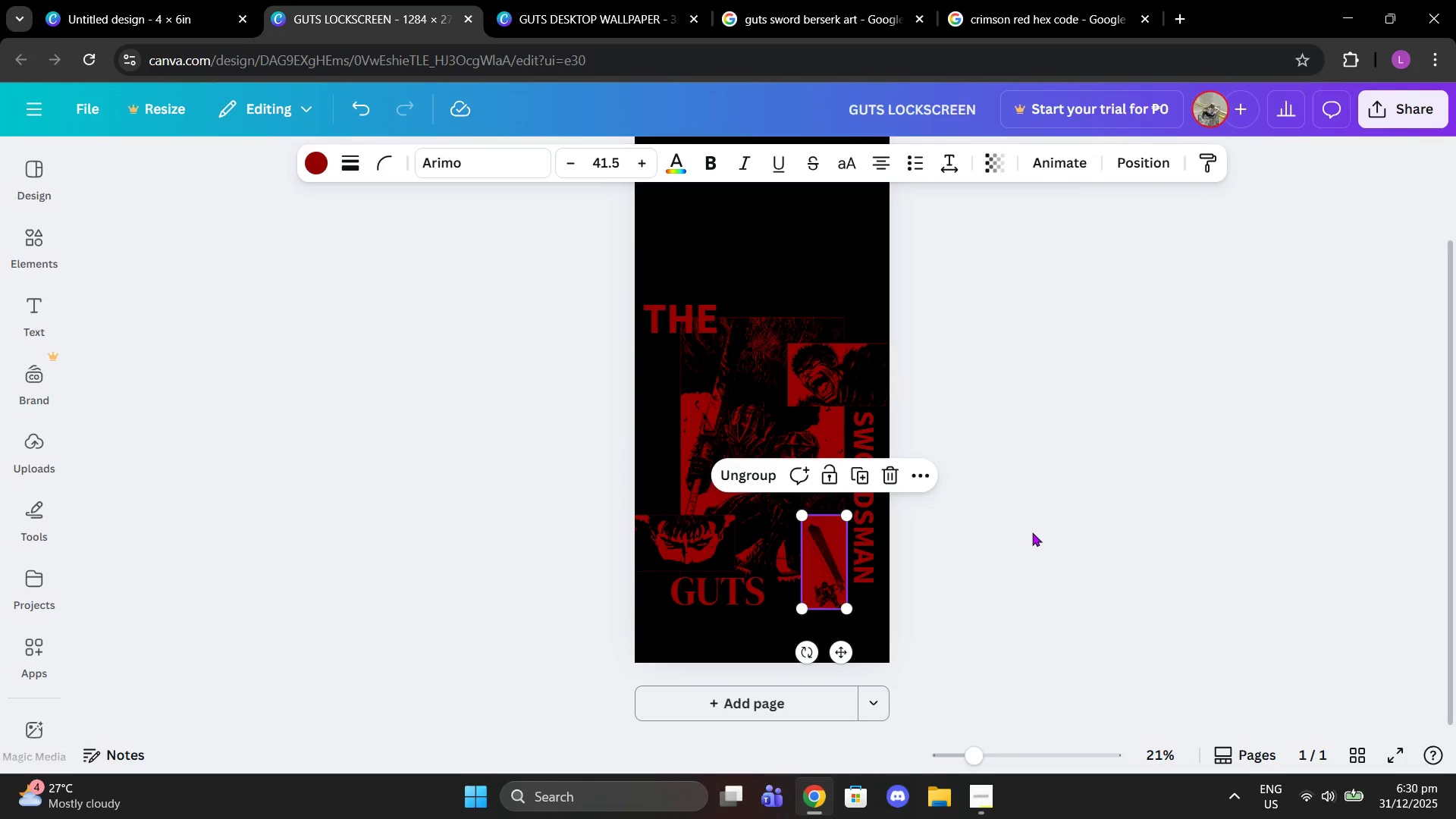 
left_click([1032, 532])
 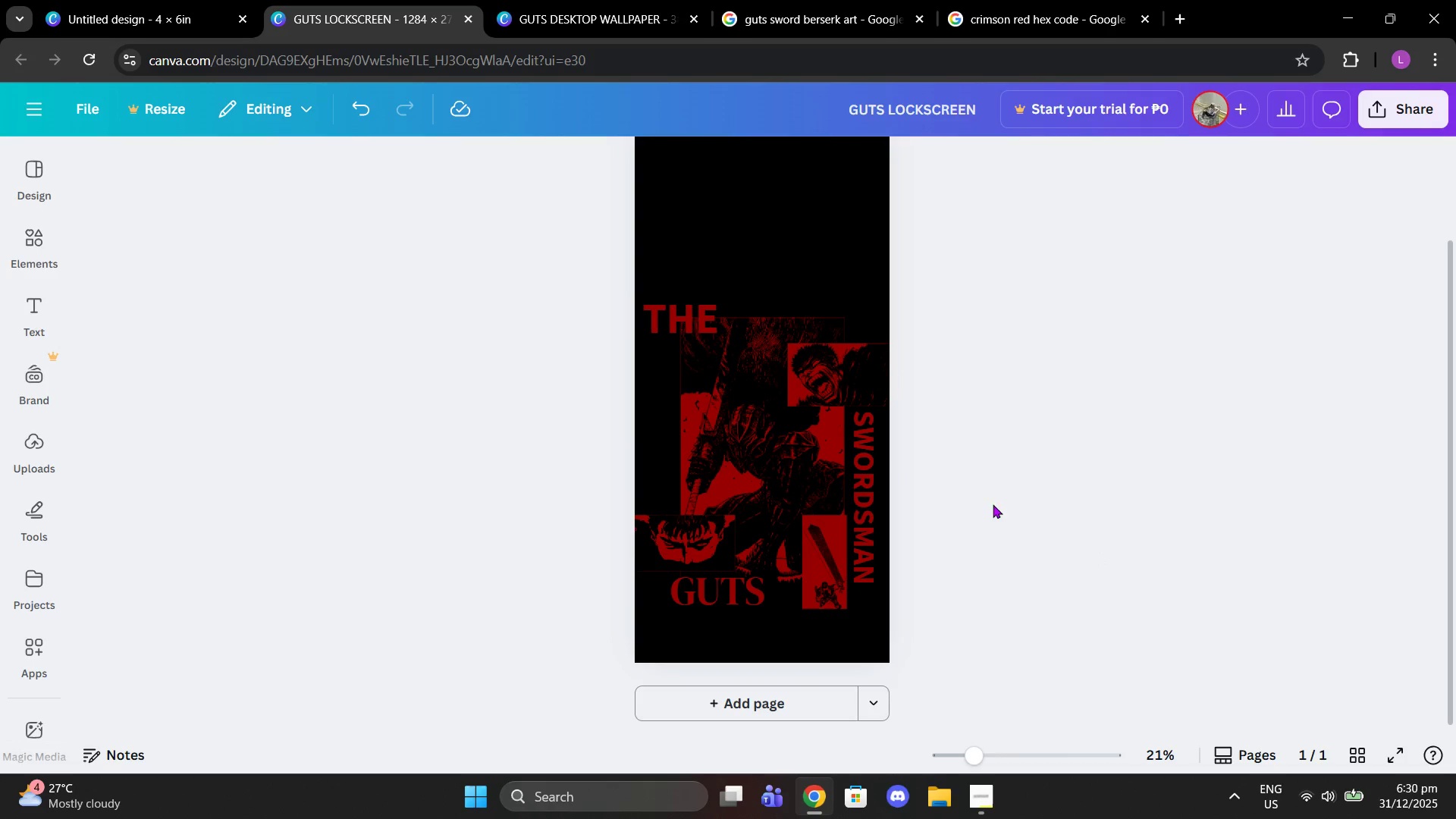 
left_click([973, 783])